 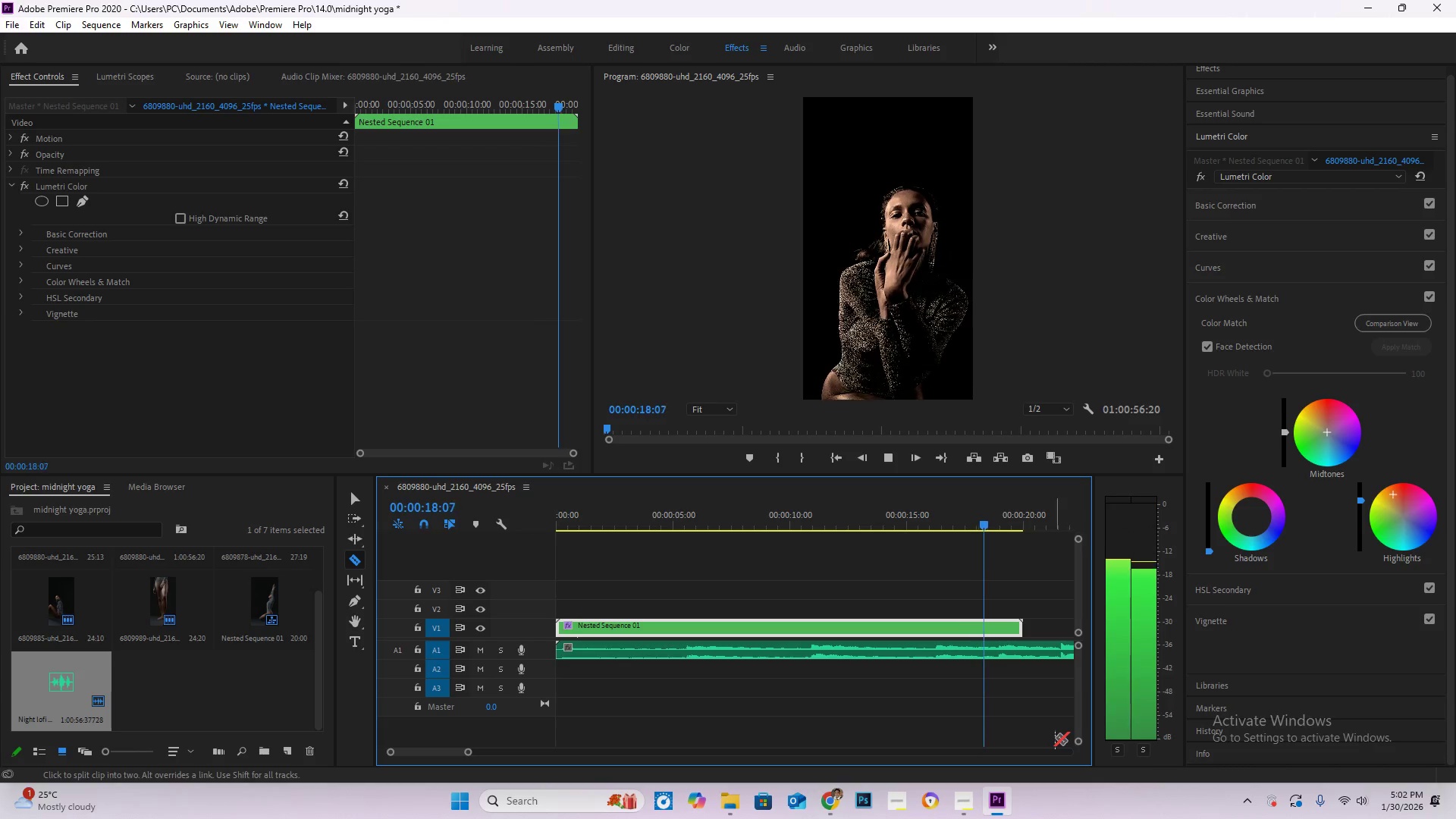 
key(Space)
 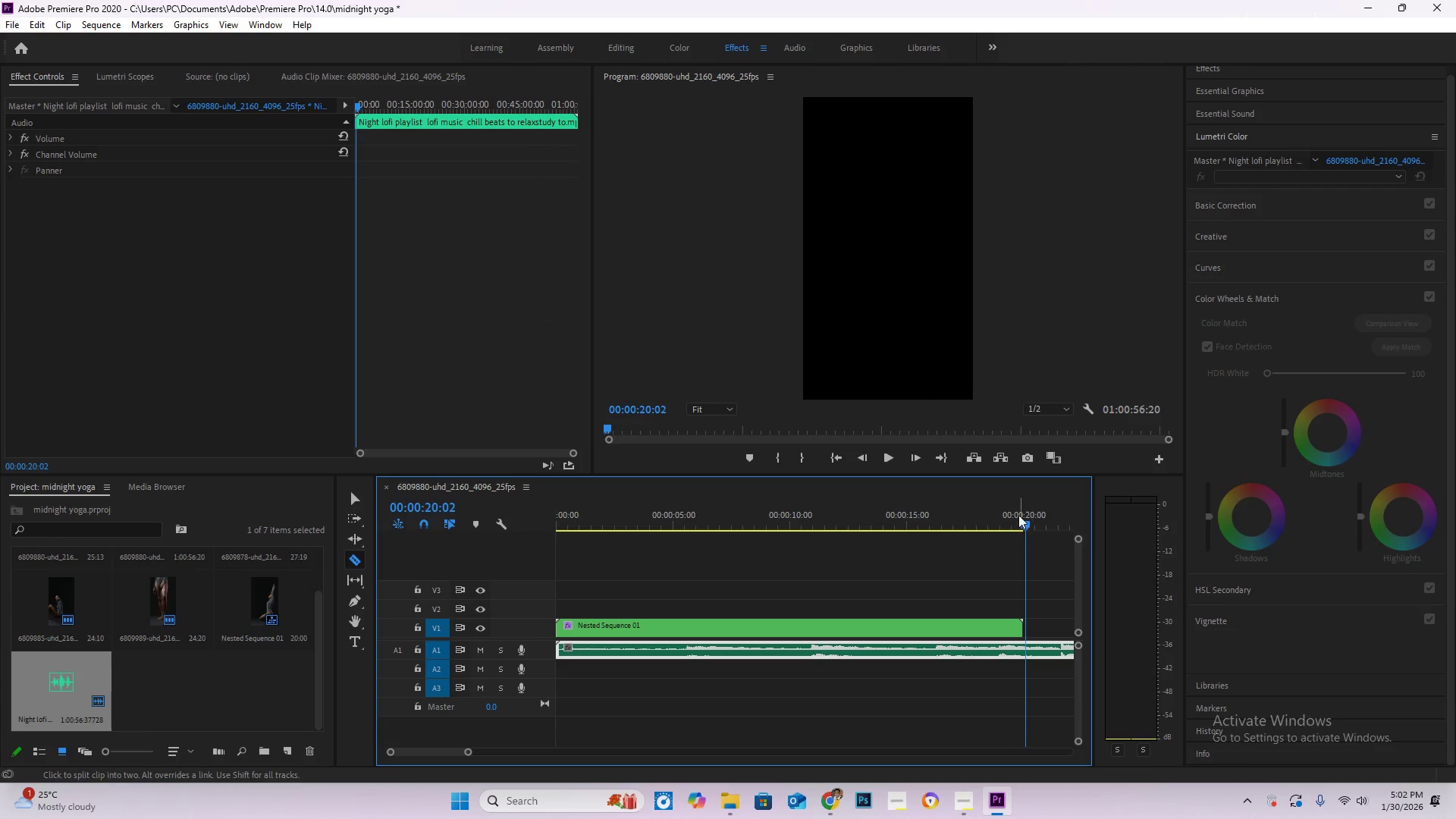 
left_click([1013, 502])
 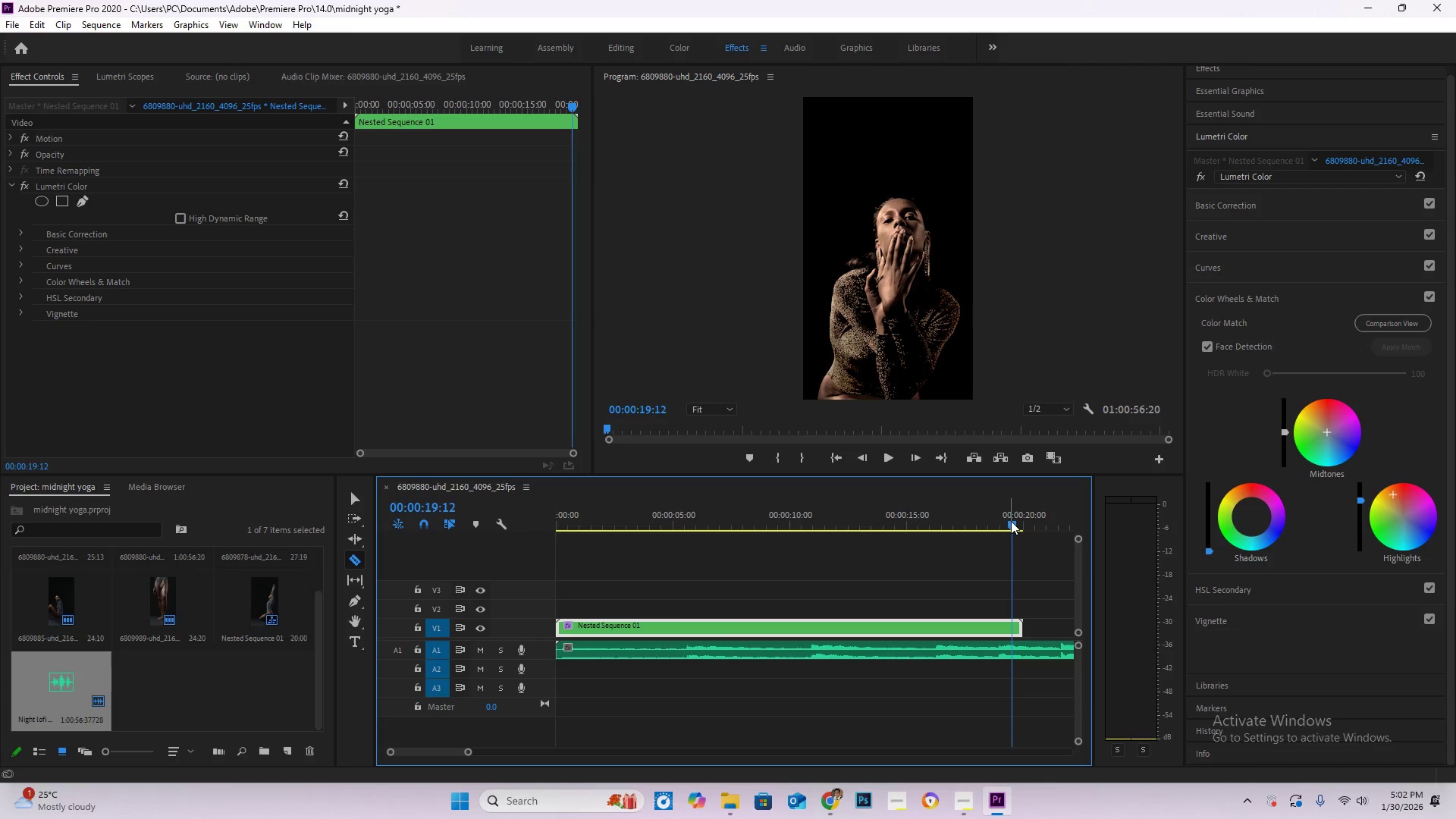 
key(PrintScreen)
 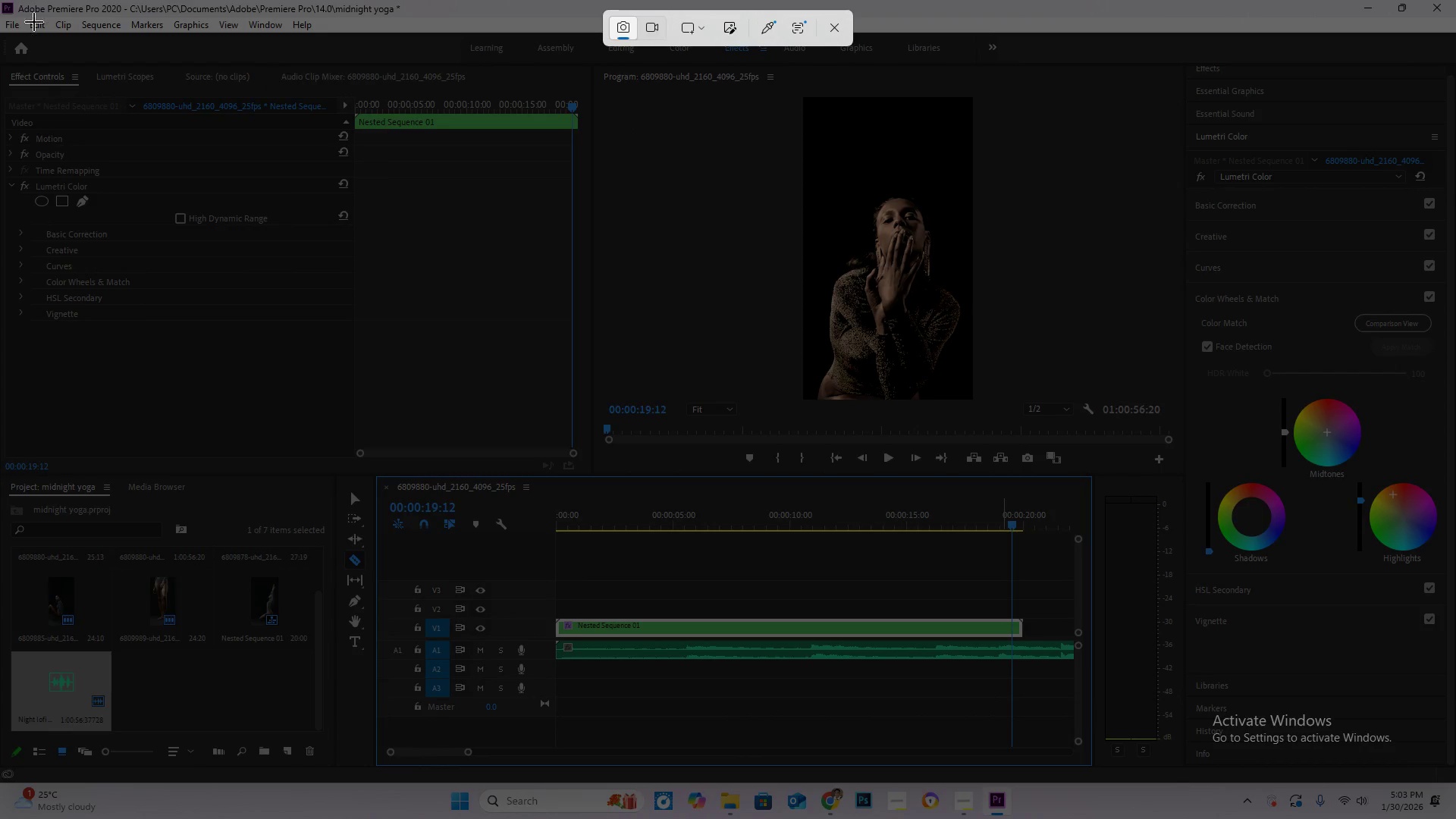 
left_click_drag(start_coordinate=[0, 0], to_coordinate=[1455, 781])
 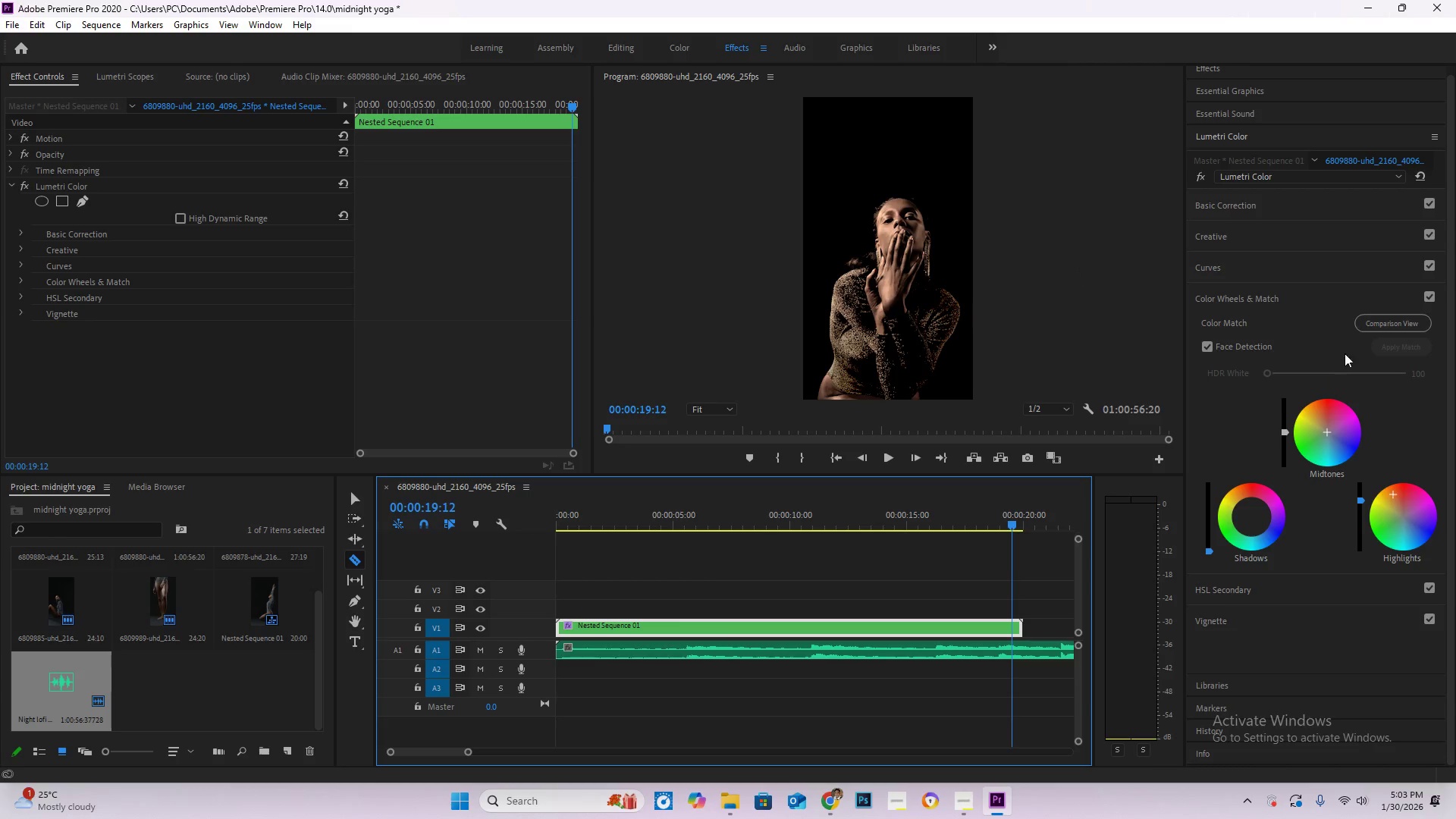 
left_click([1262, 243])
 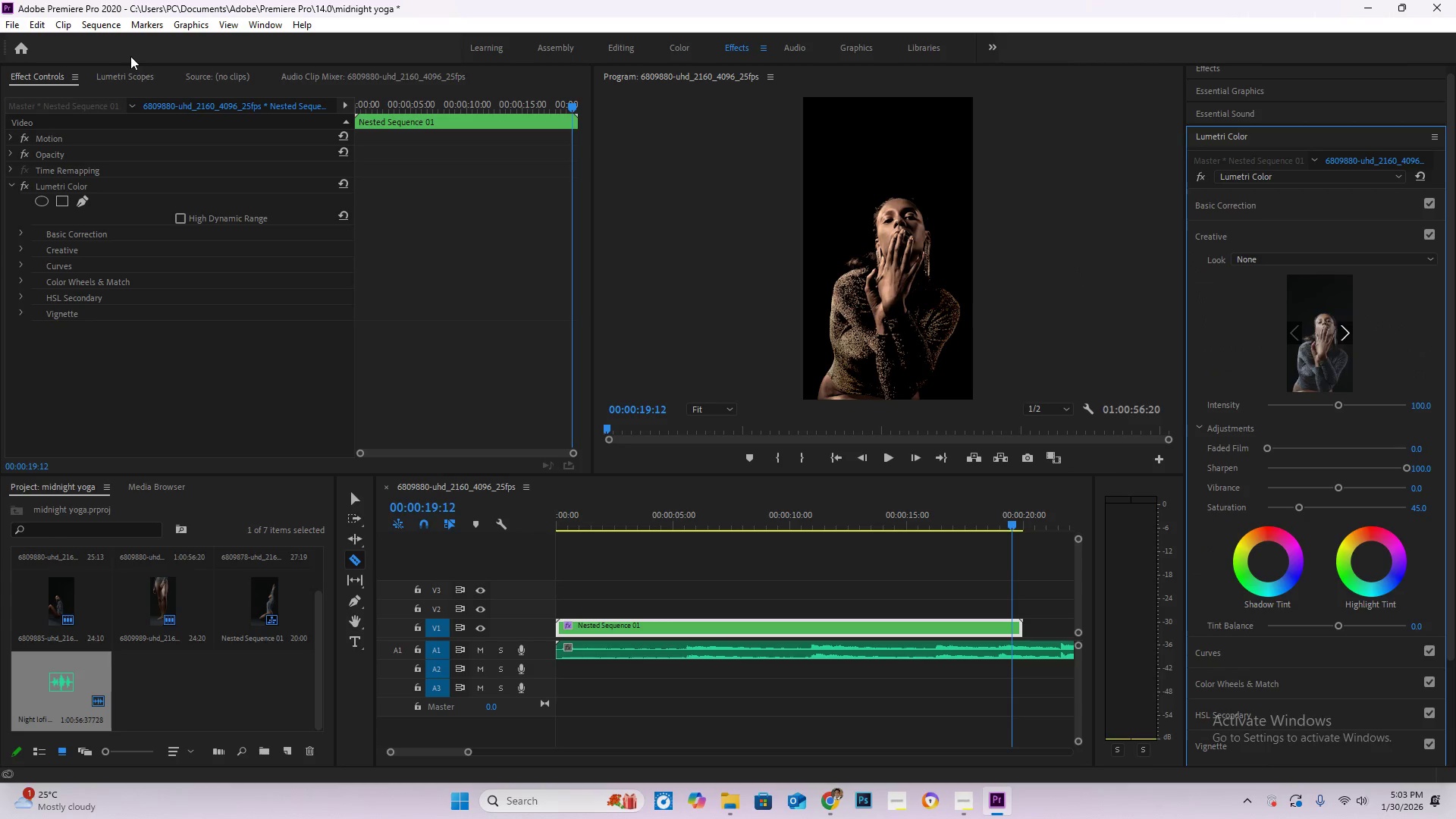 
key(PrintScreen)
 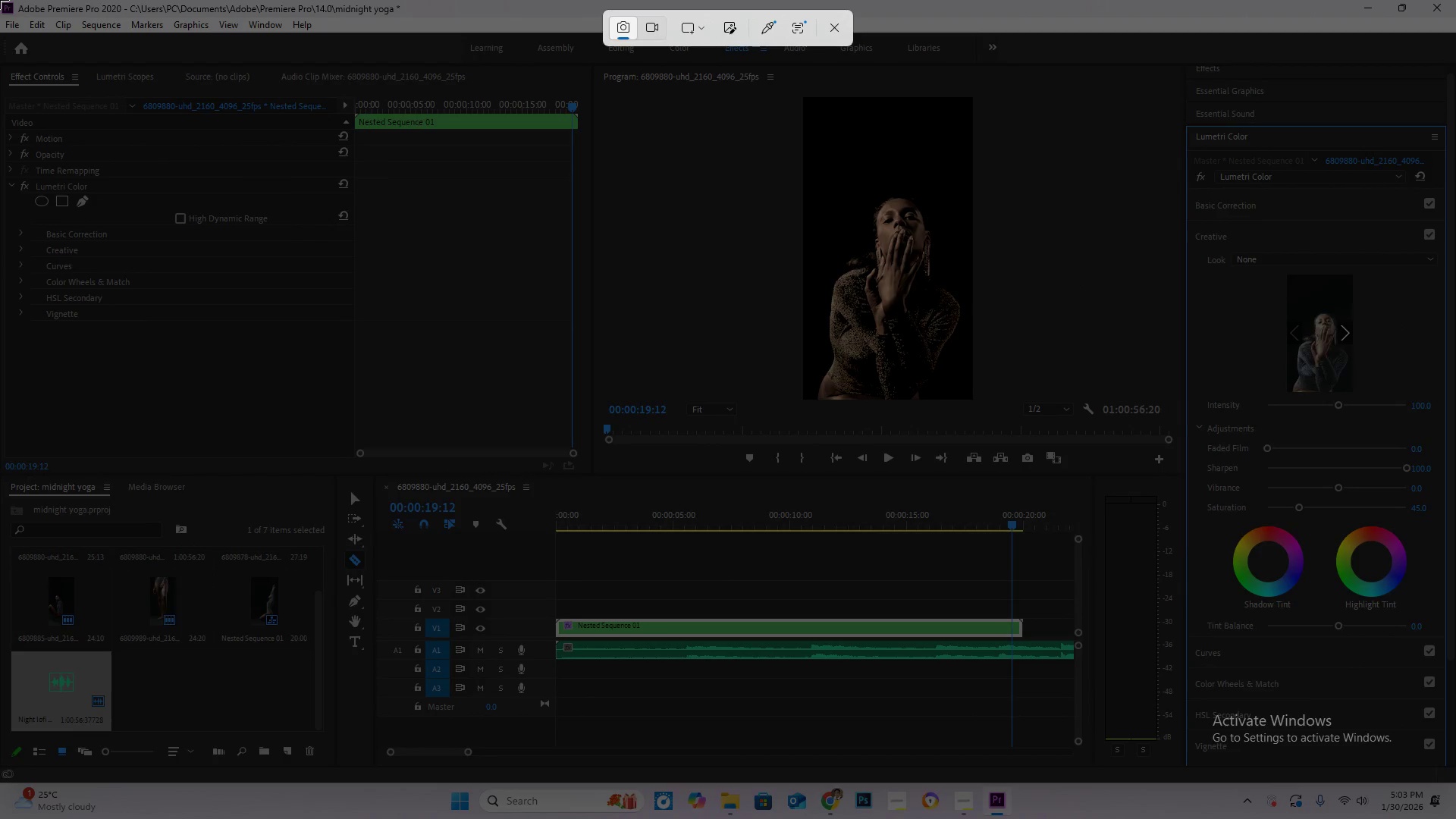 
left_click_drag(start_coordinate=[0, 0], to_coordinate=[1455, 782])
 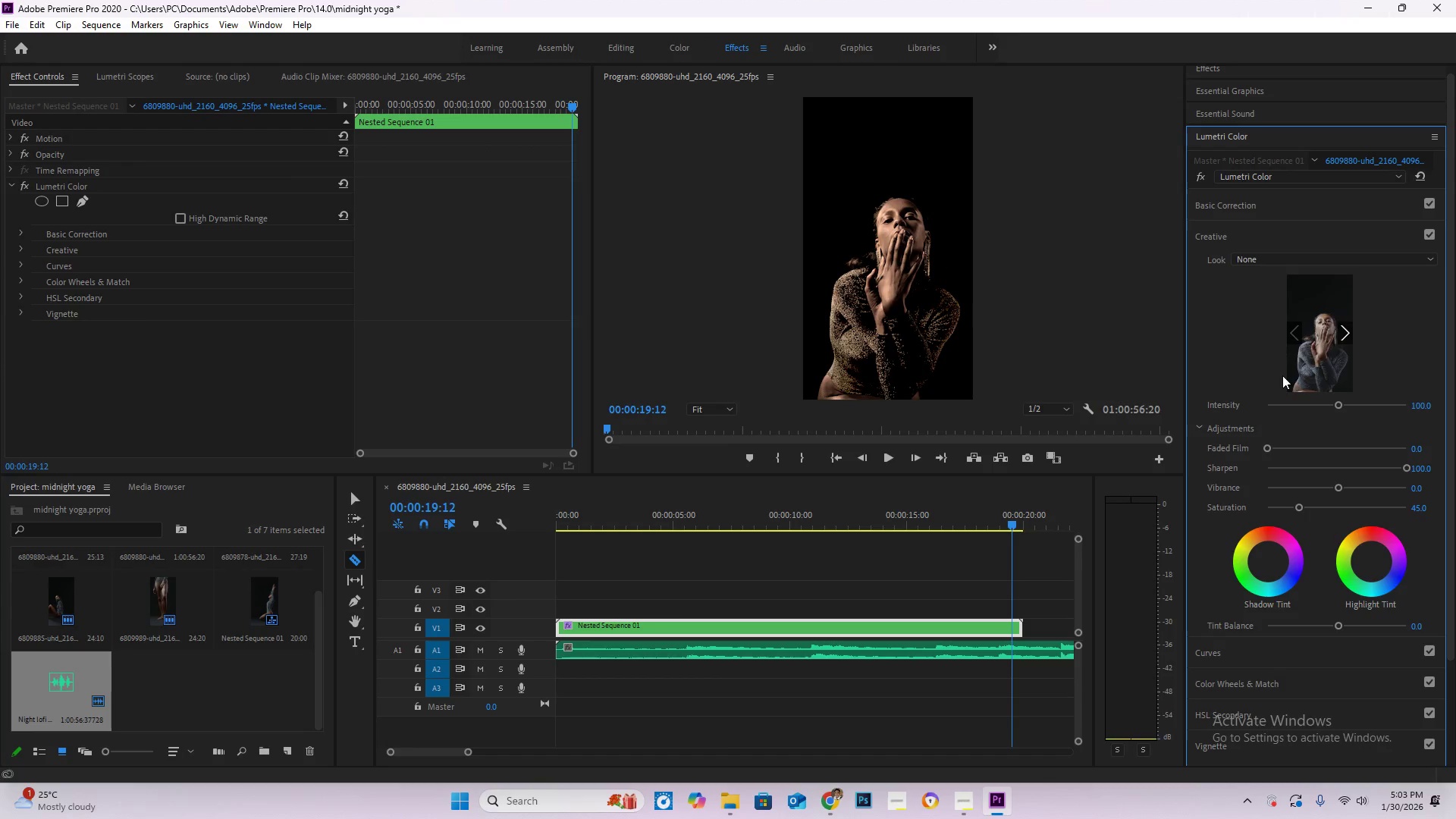 
left_click([1250, 209])
 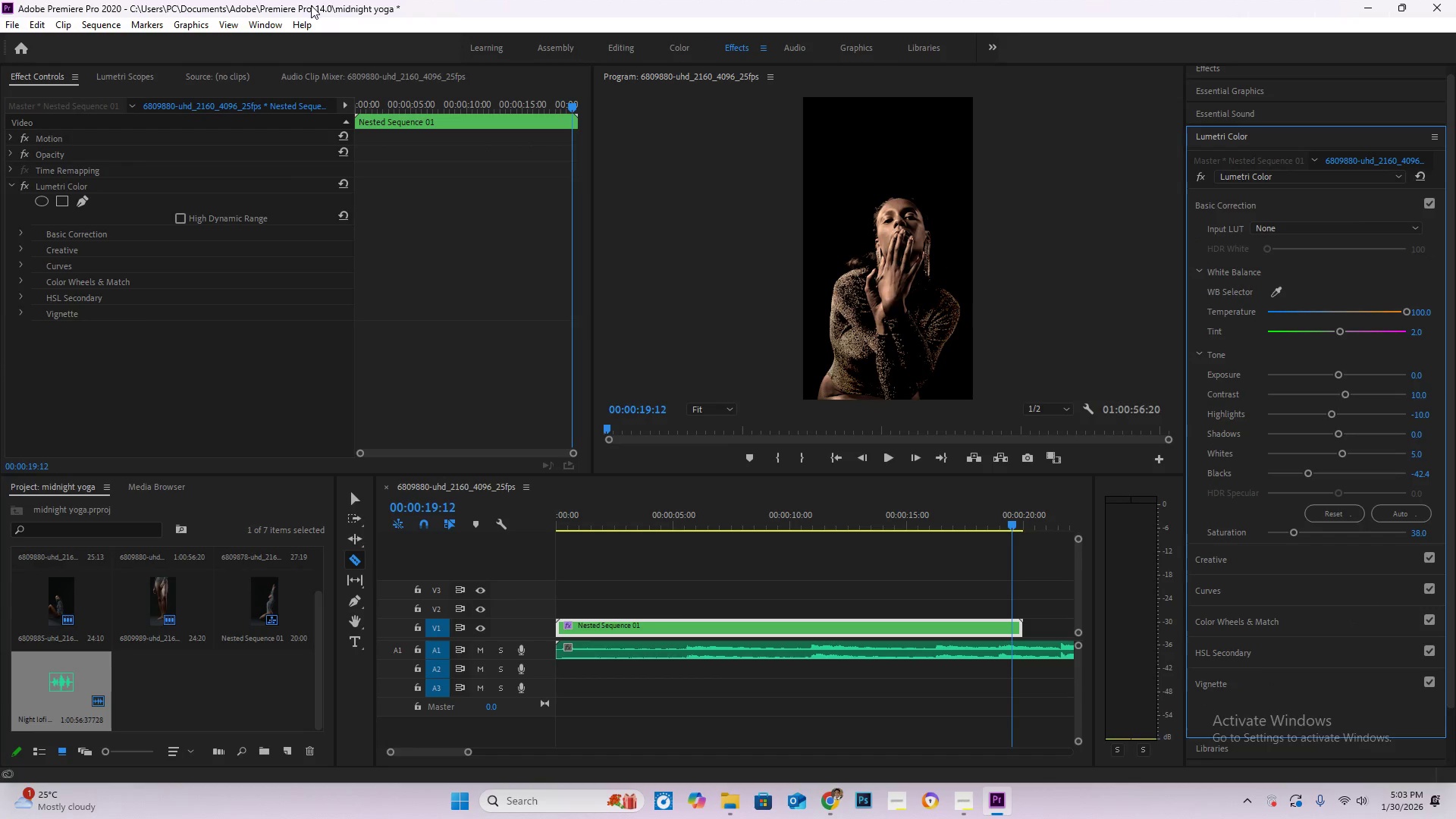 
key(PrintScreen)
 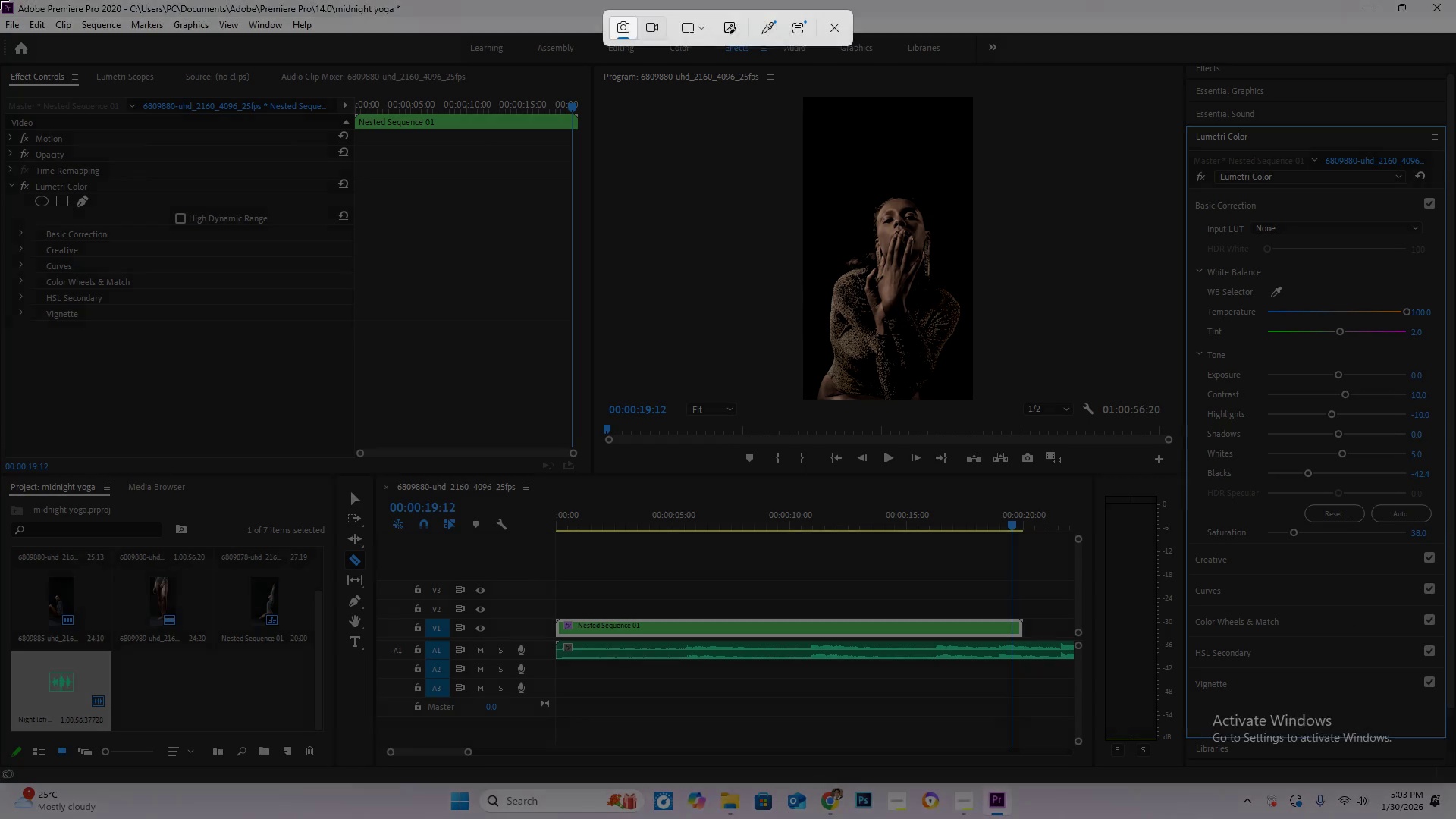 
left_click_drag(start_coordinate=[0, 0], to_coordinate=[1455, 783])
 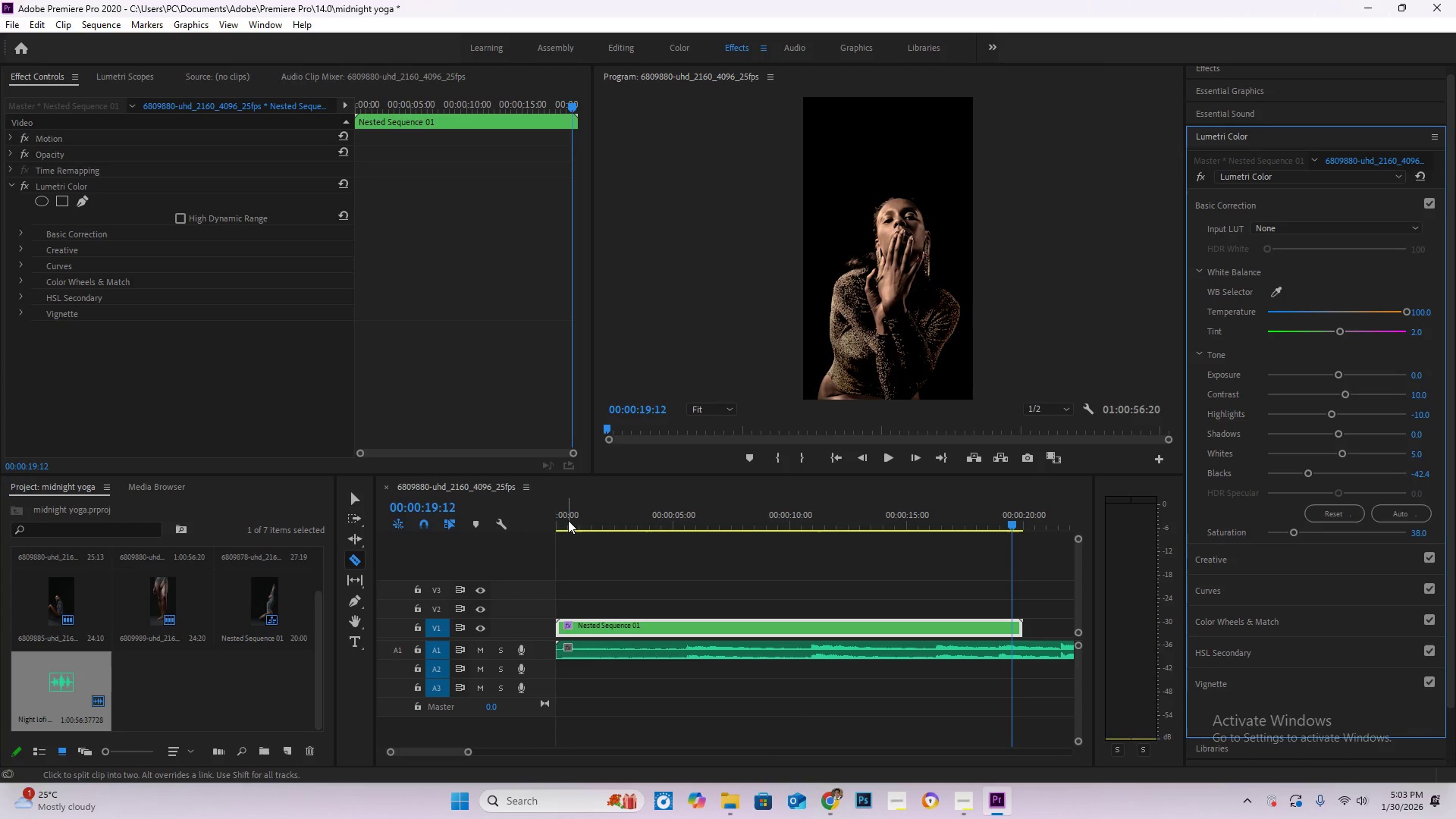 
left_click_drag(start_coordinate=[576, 510], to_coordinate=[454, 511])
 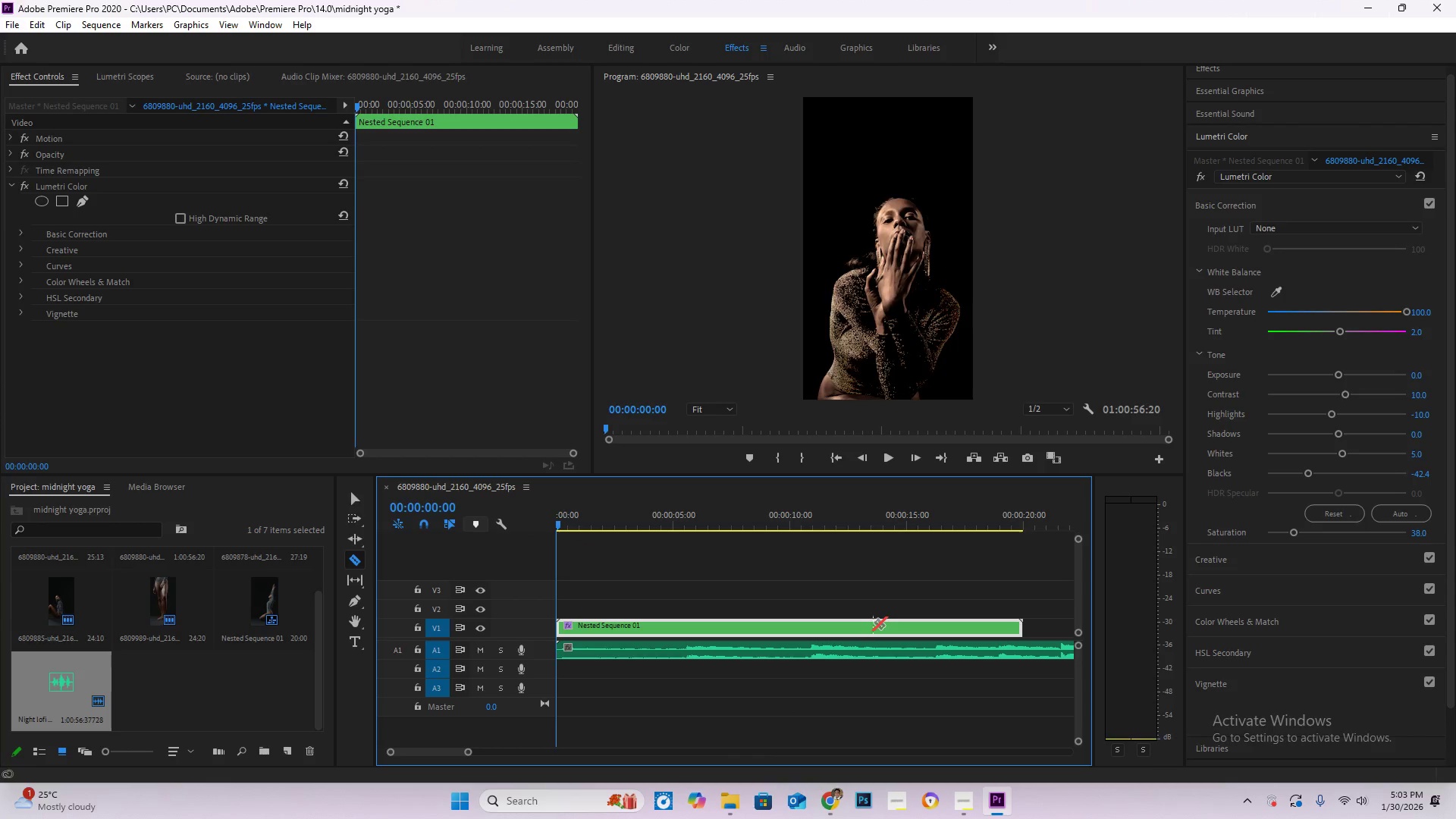 
key(C)
 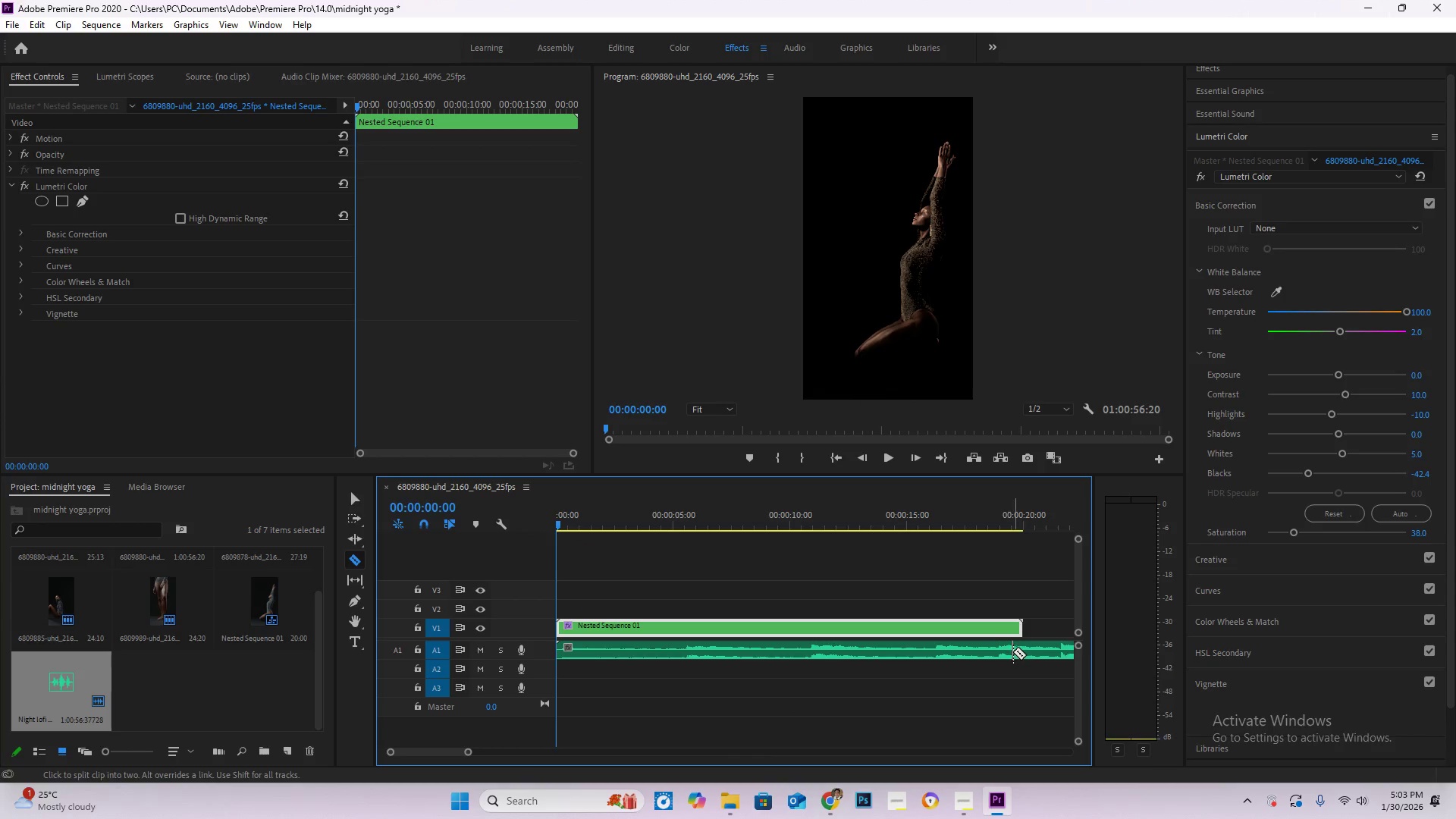 
left_click([1020, 651])
 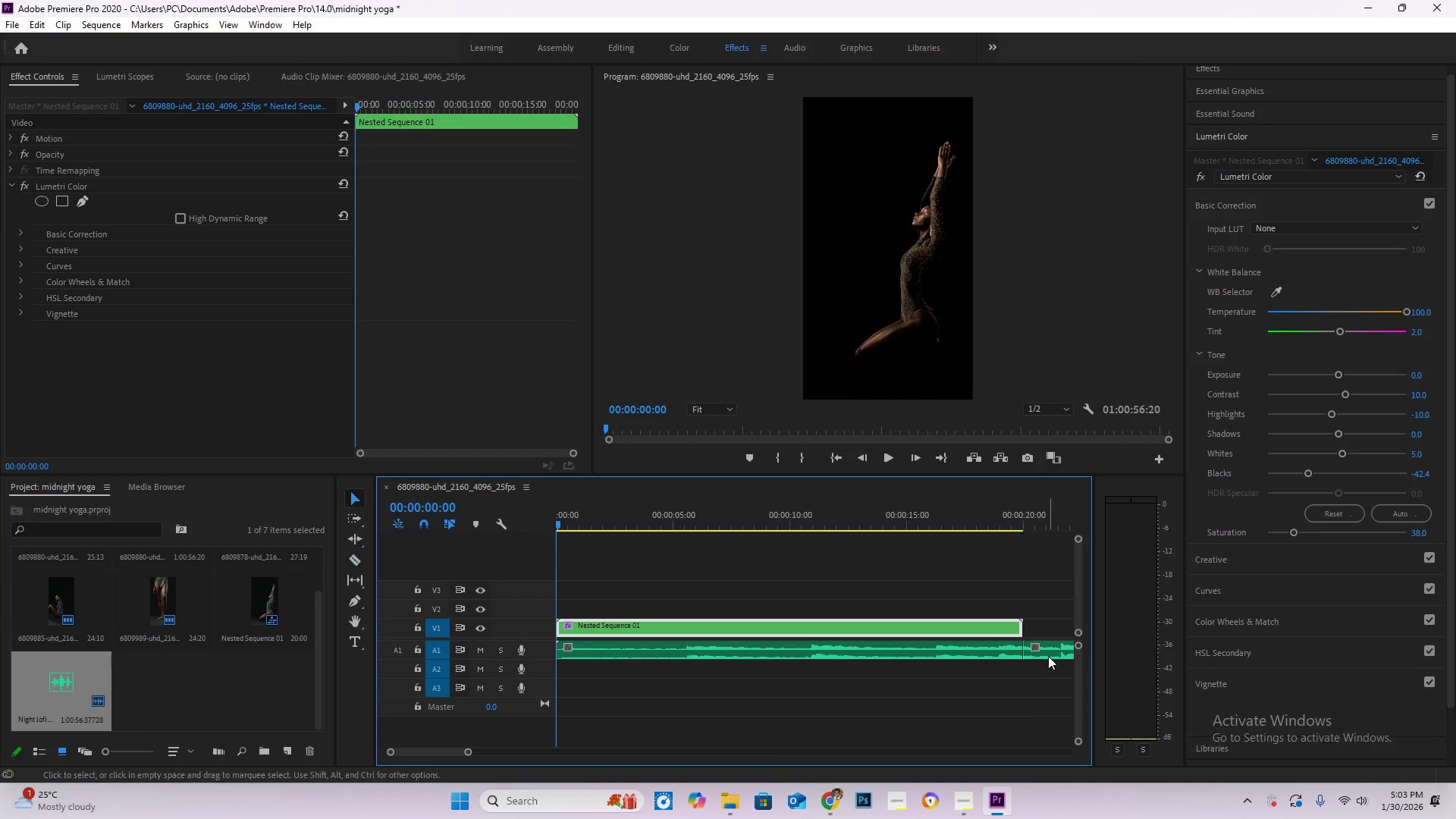 
key(V)
 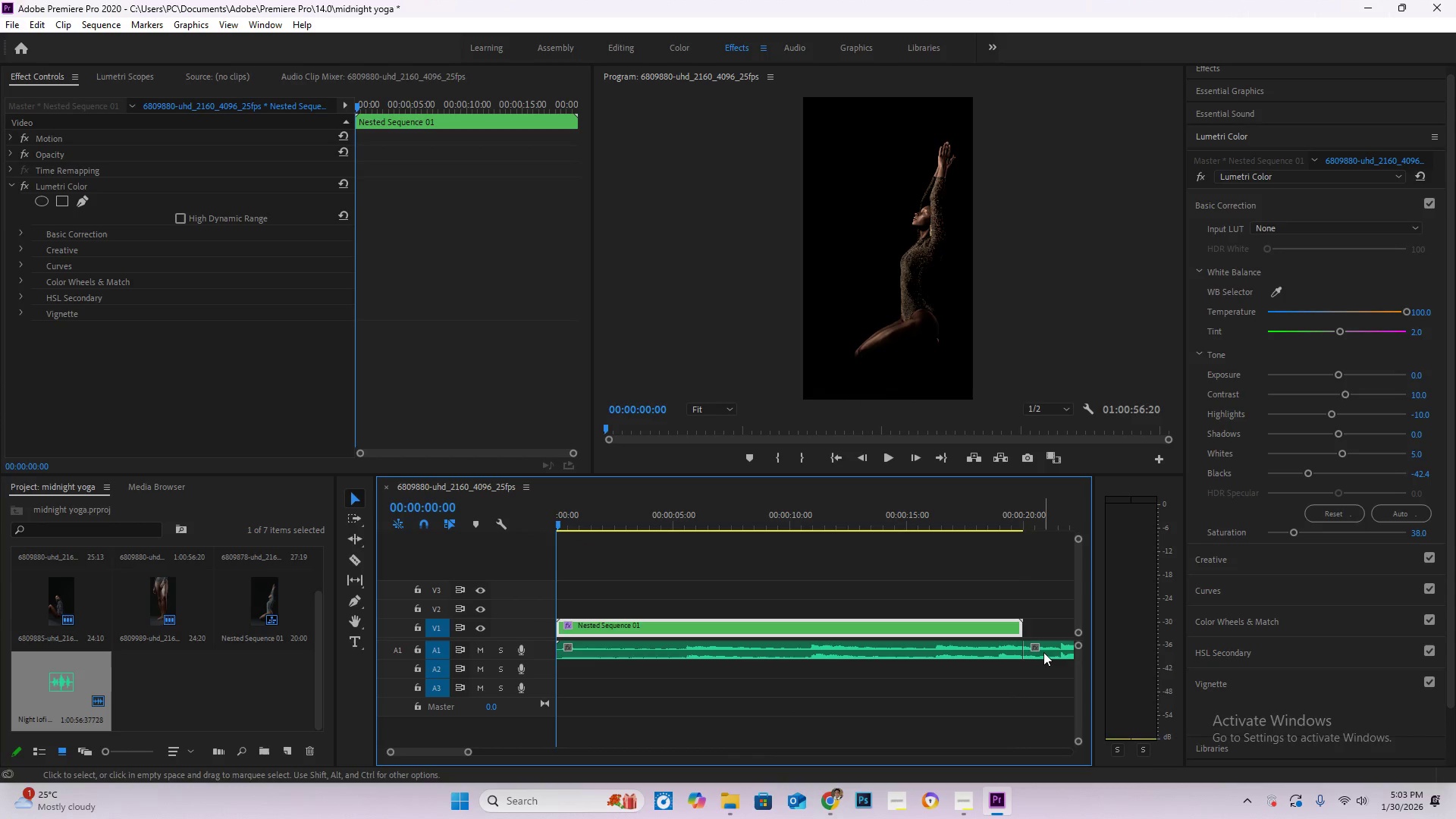 
left_click([1043, 652])
 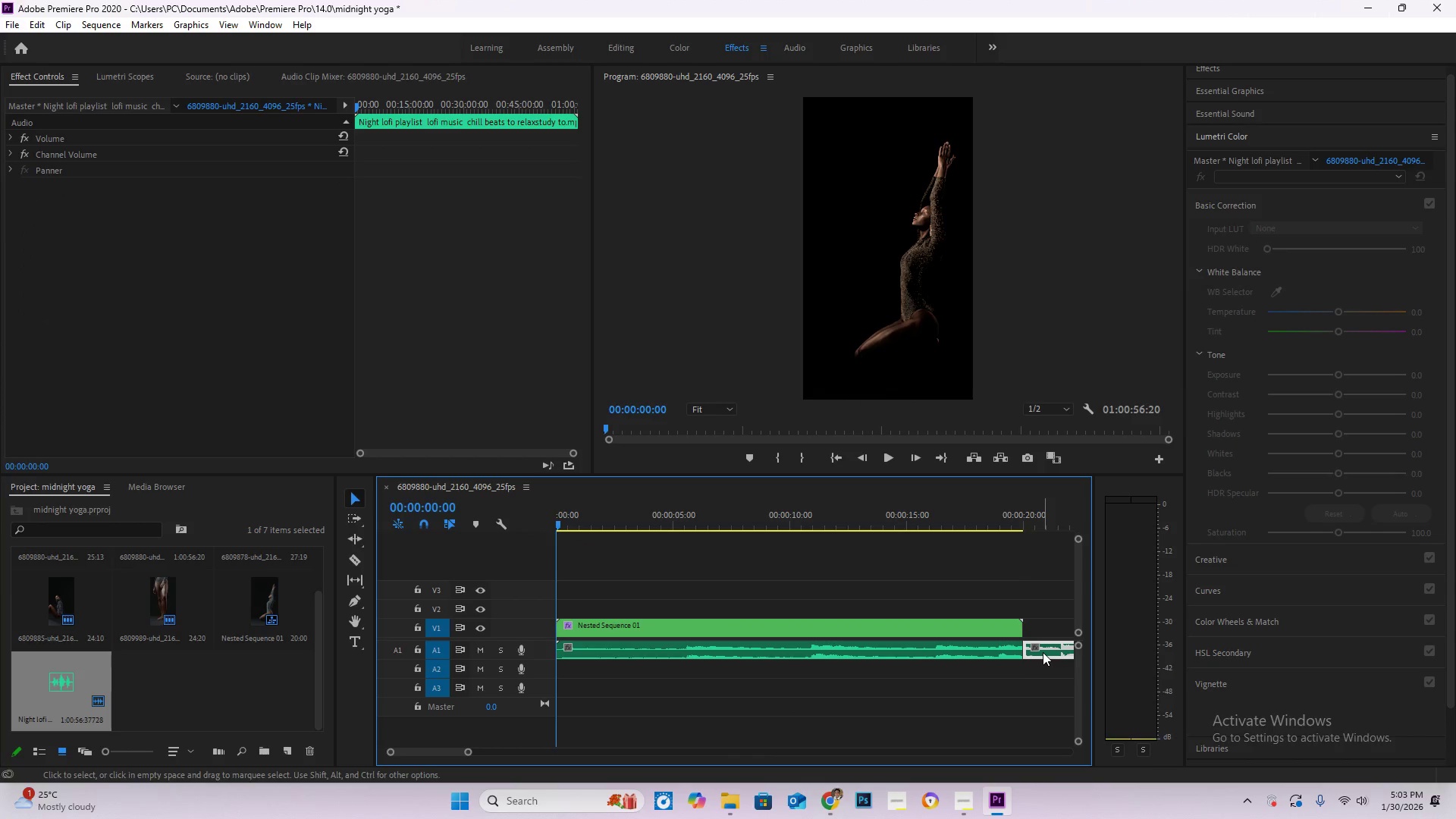 
key(Delete)
 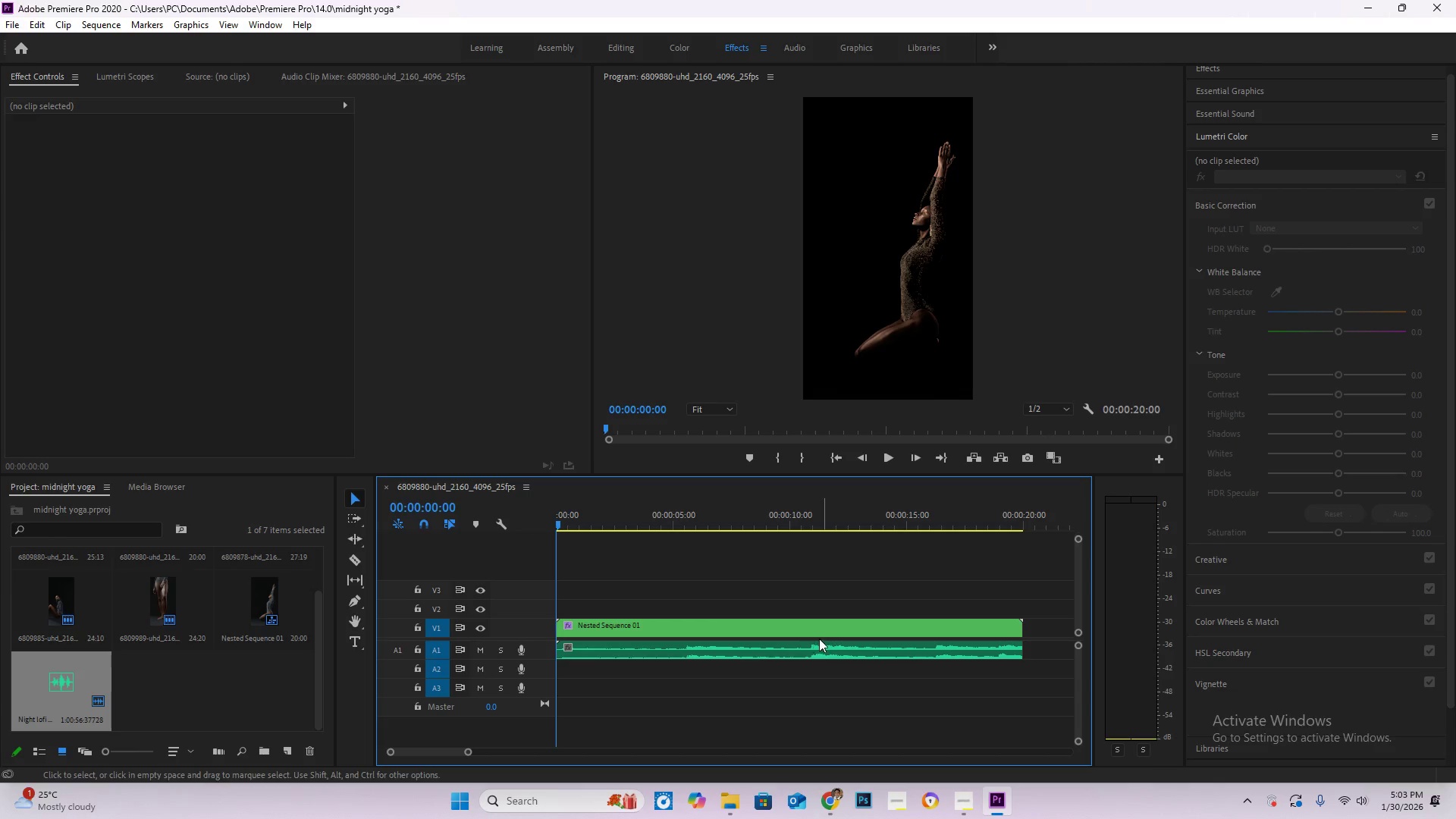 
left_click_drag(start_coordinate=[977, 506], to_coordinate=[995, 509])
 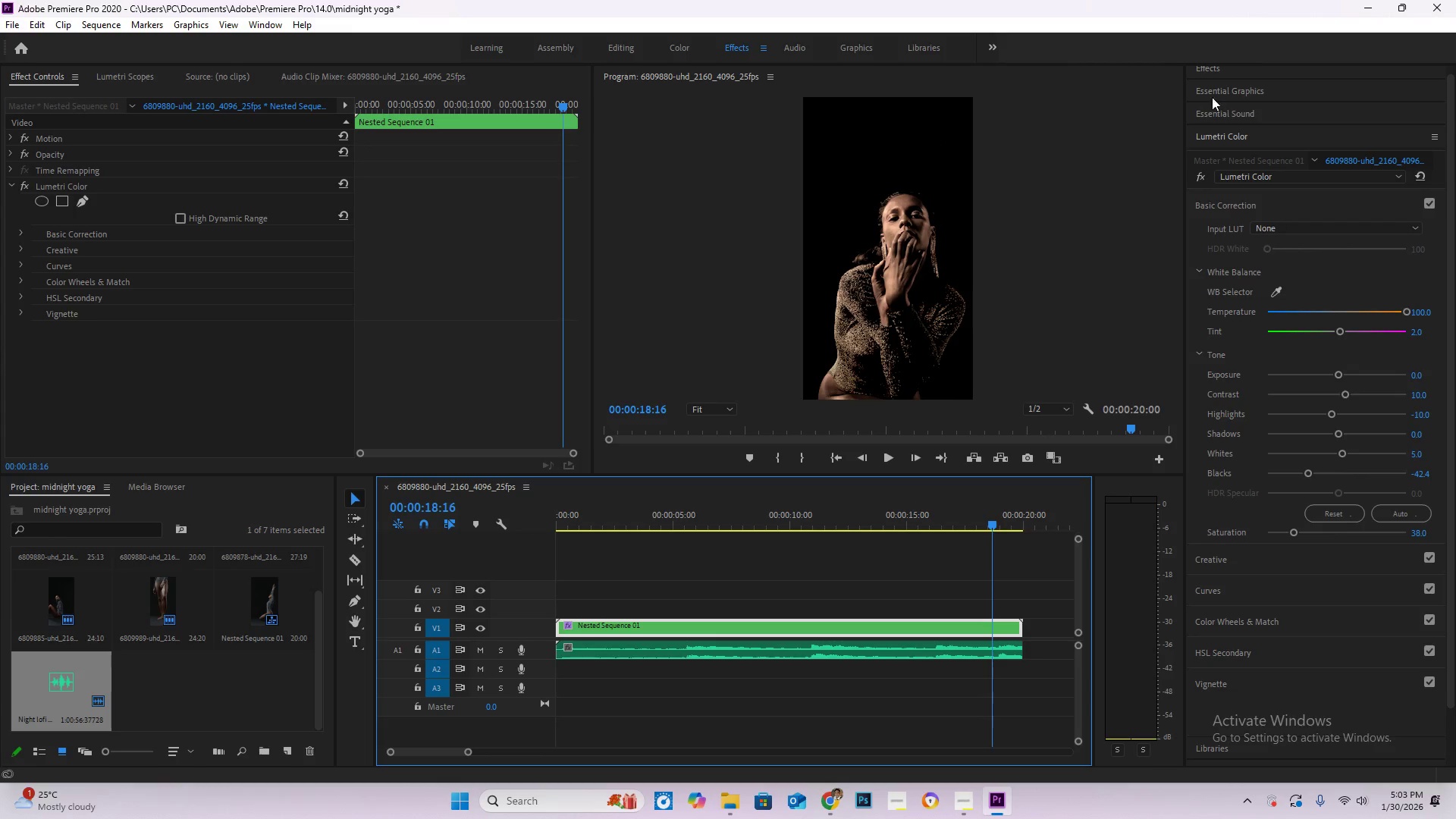 
left_click([1229, 71])
 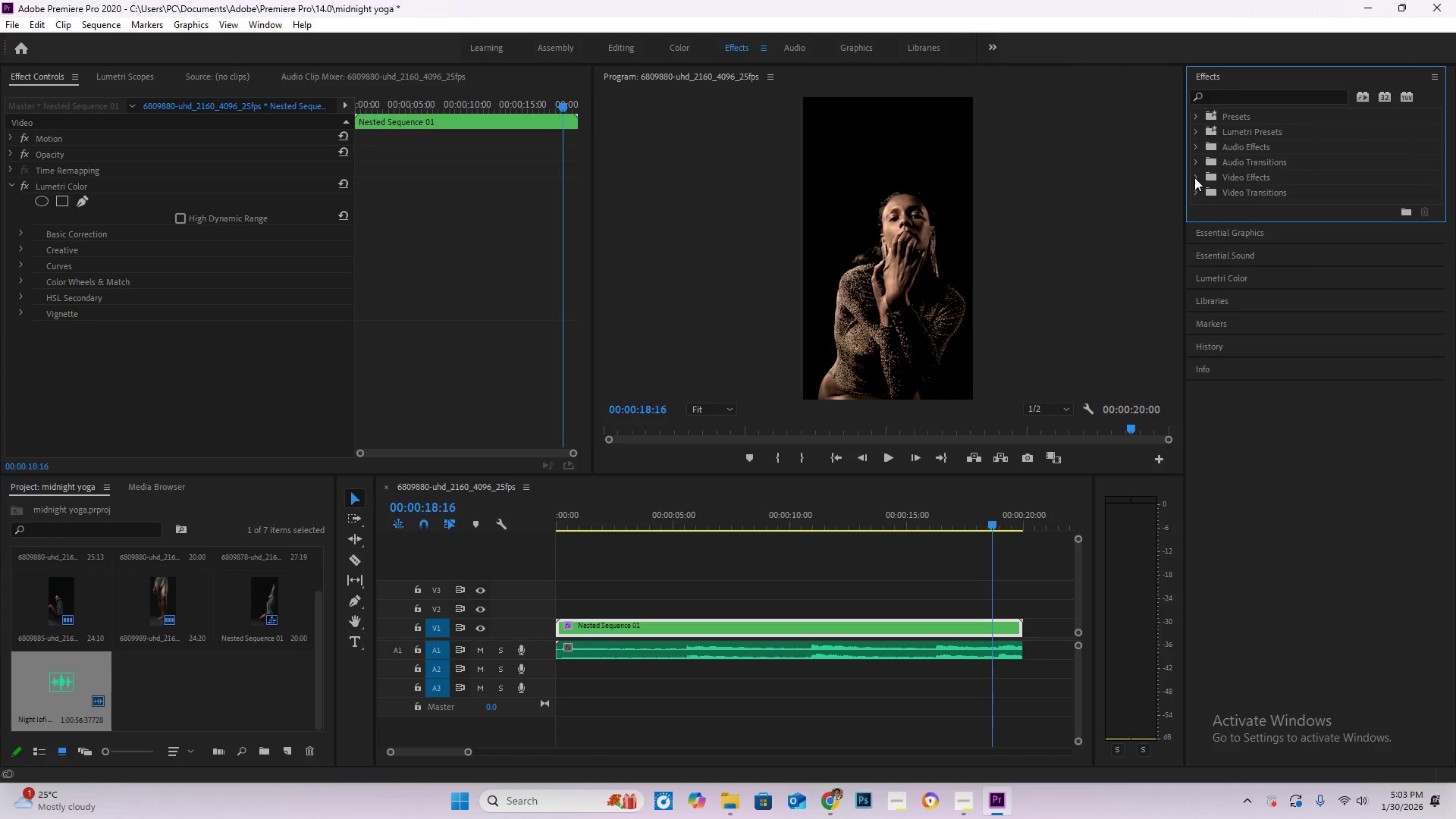 
double_click([1194, 177])
 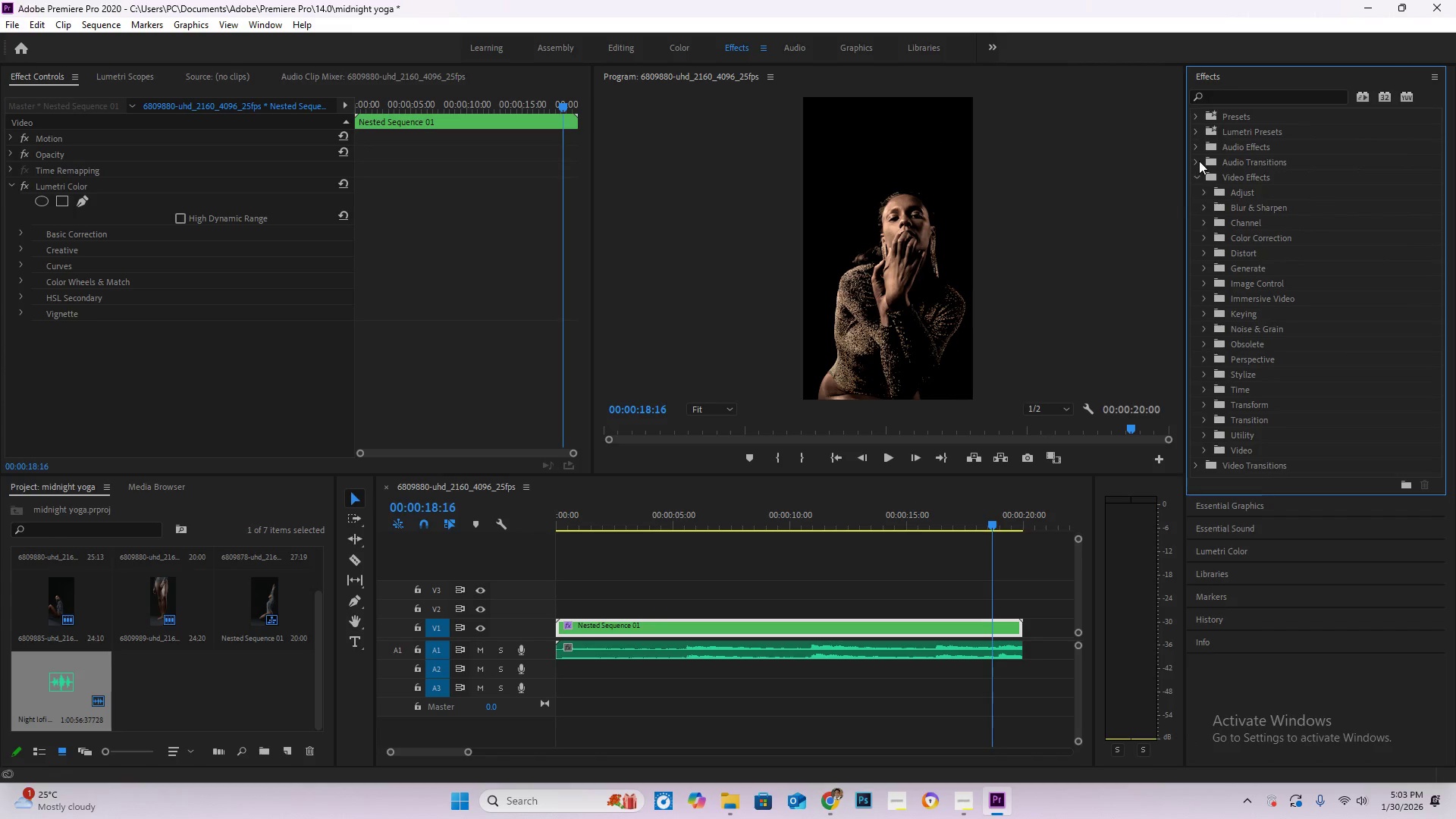 
triple_click([1199, 161])
 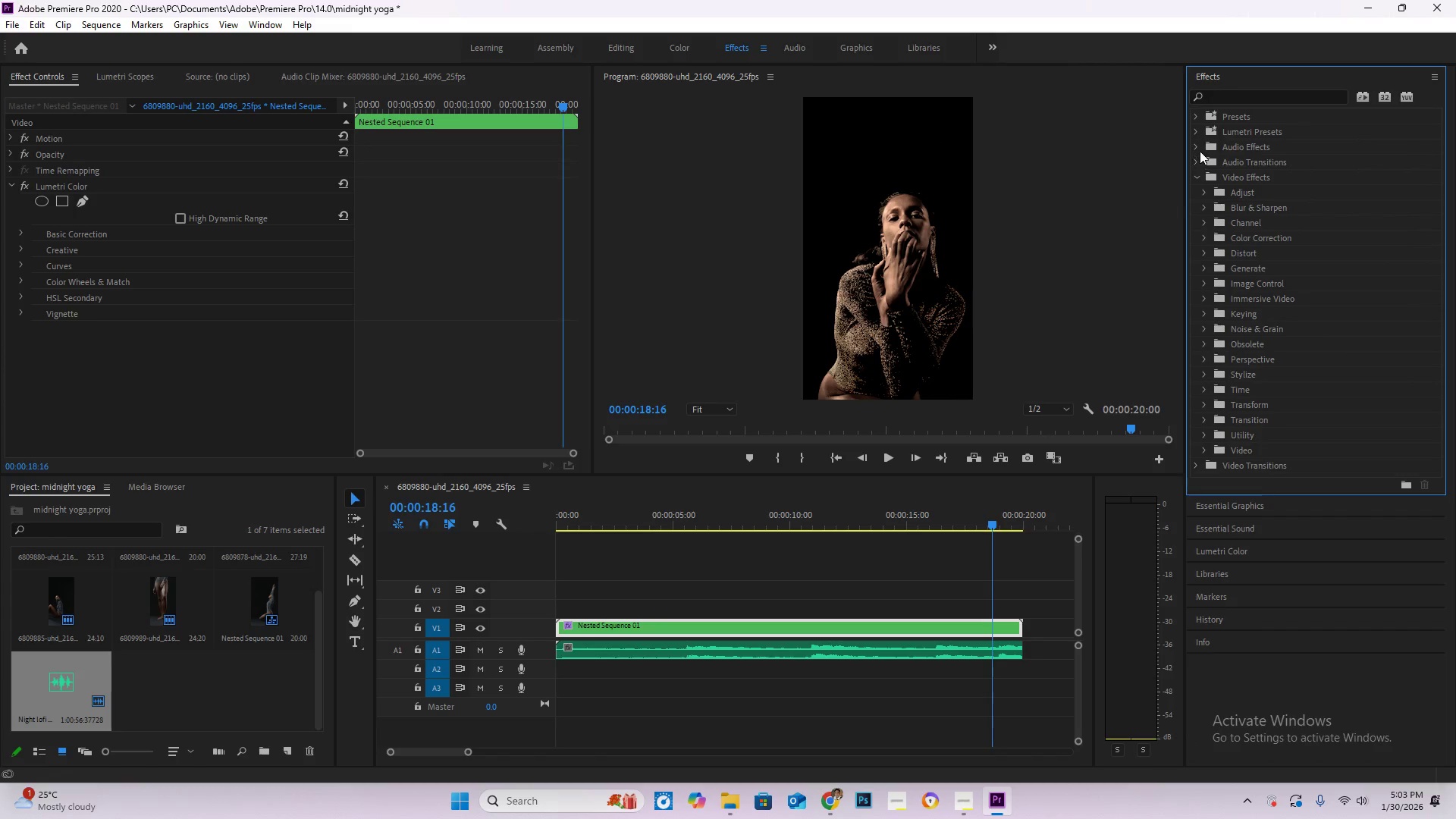 
left_click([1199, 149])
 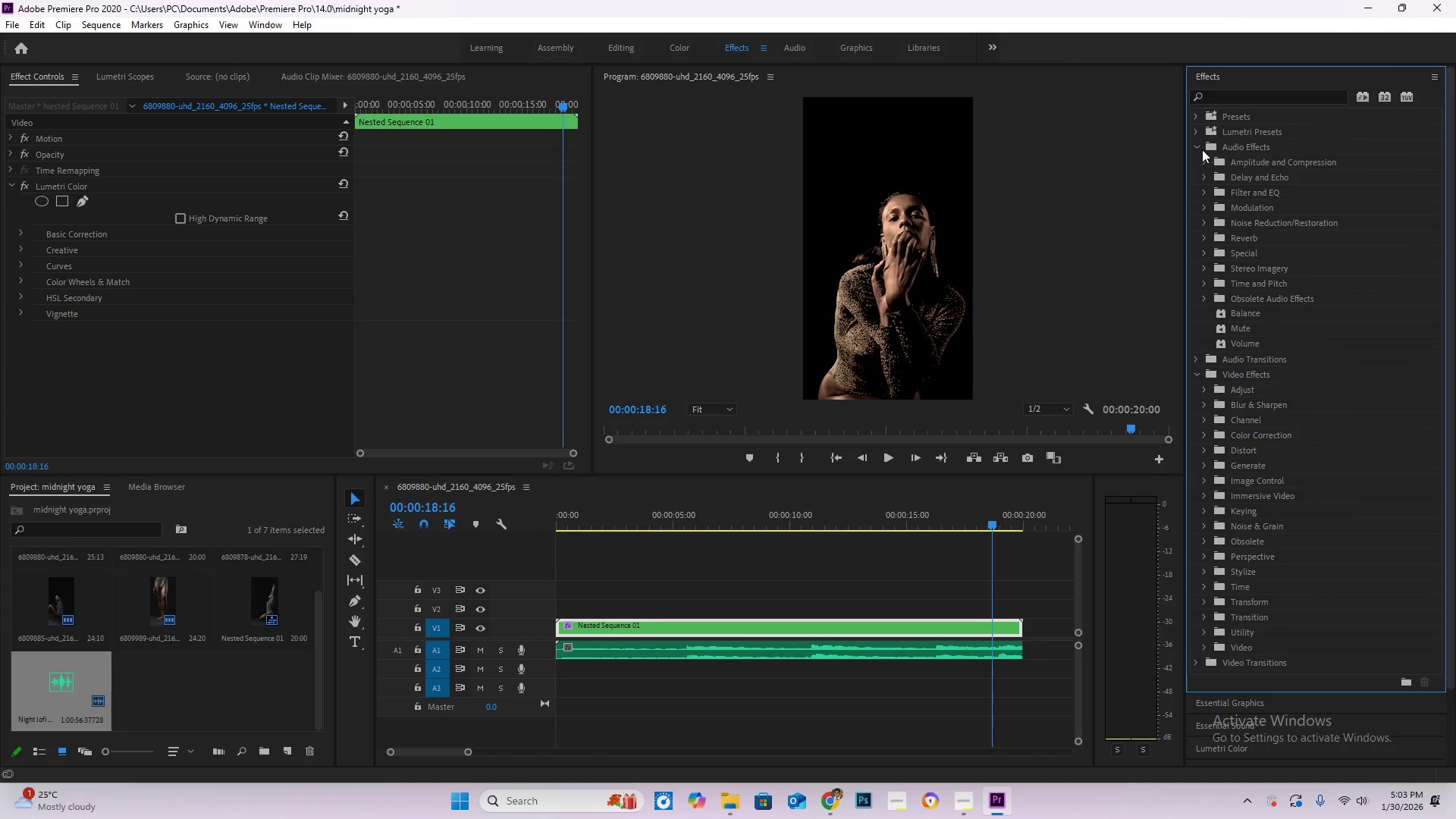 
left_click([1199, 148])
 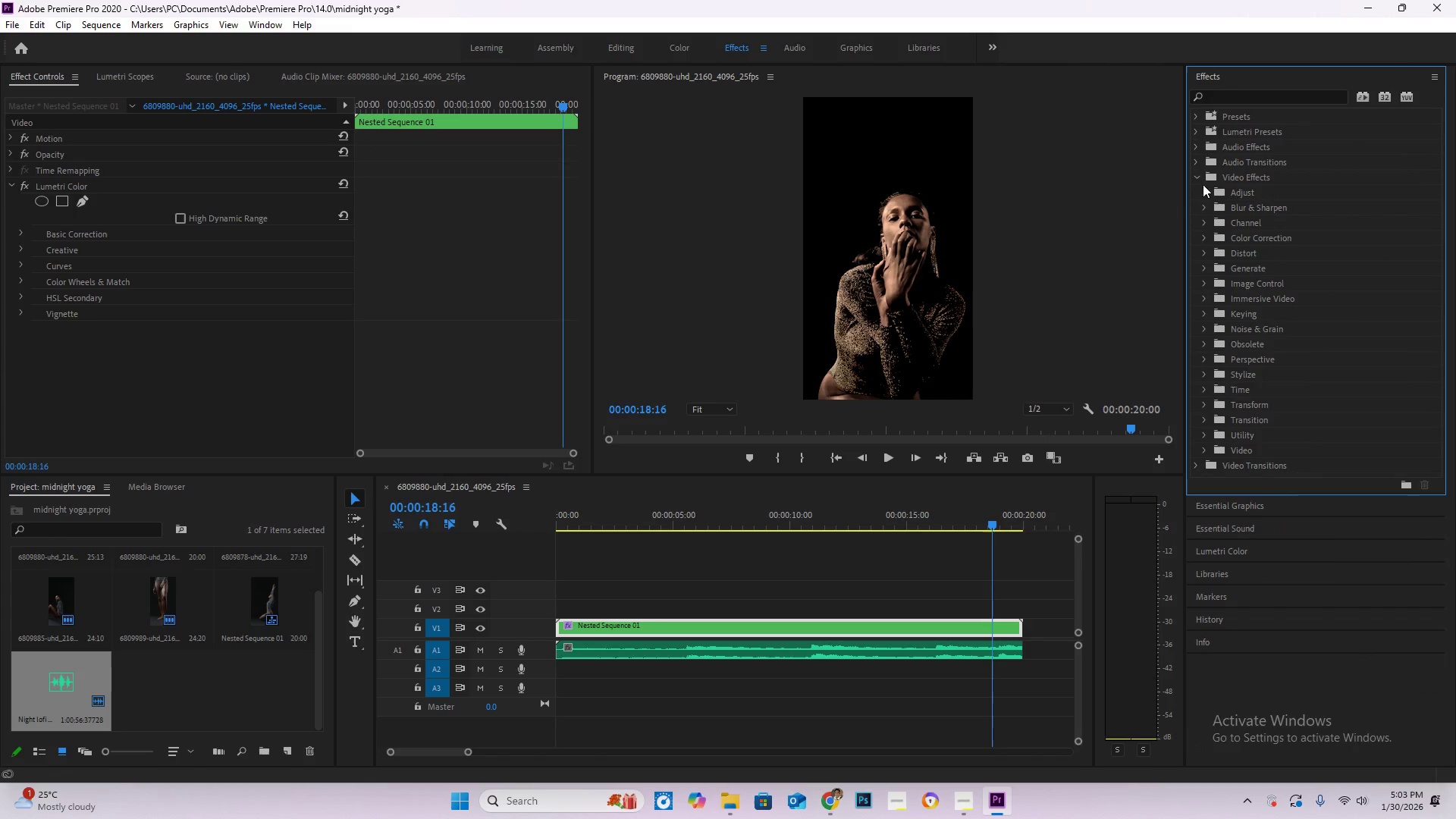 
left_click([1200, 177])
 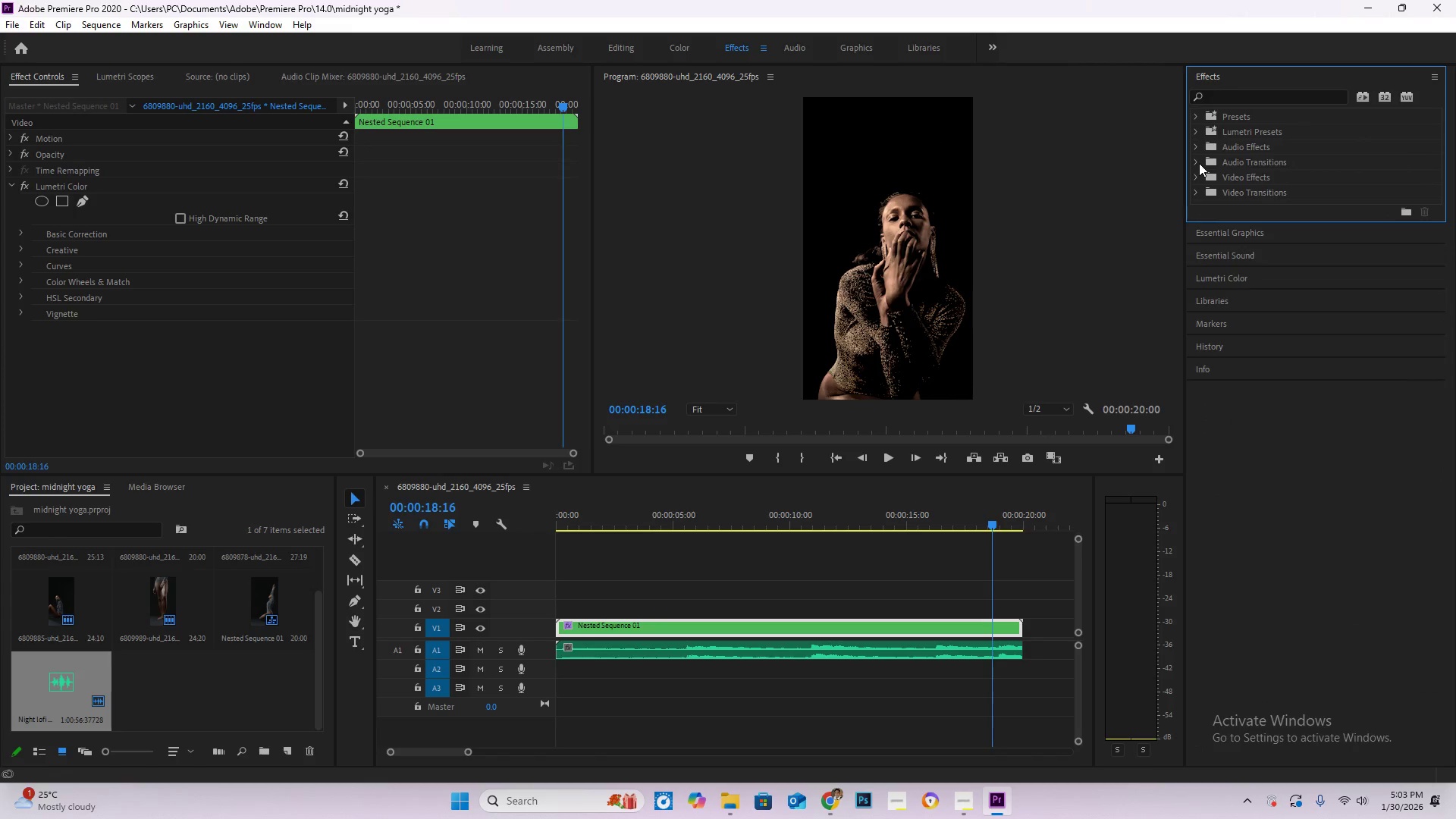 
left_click([1199, 163])
 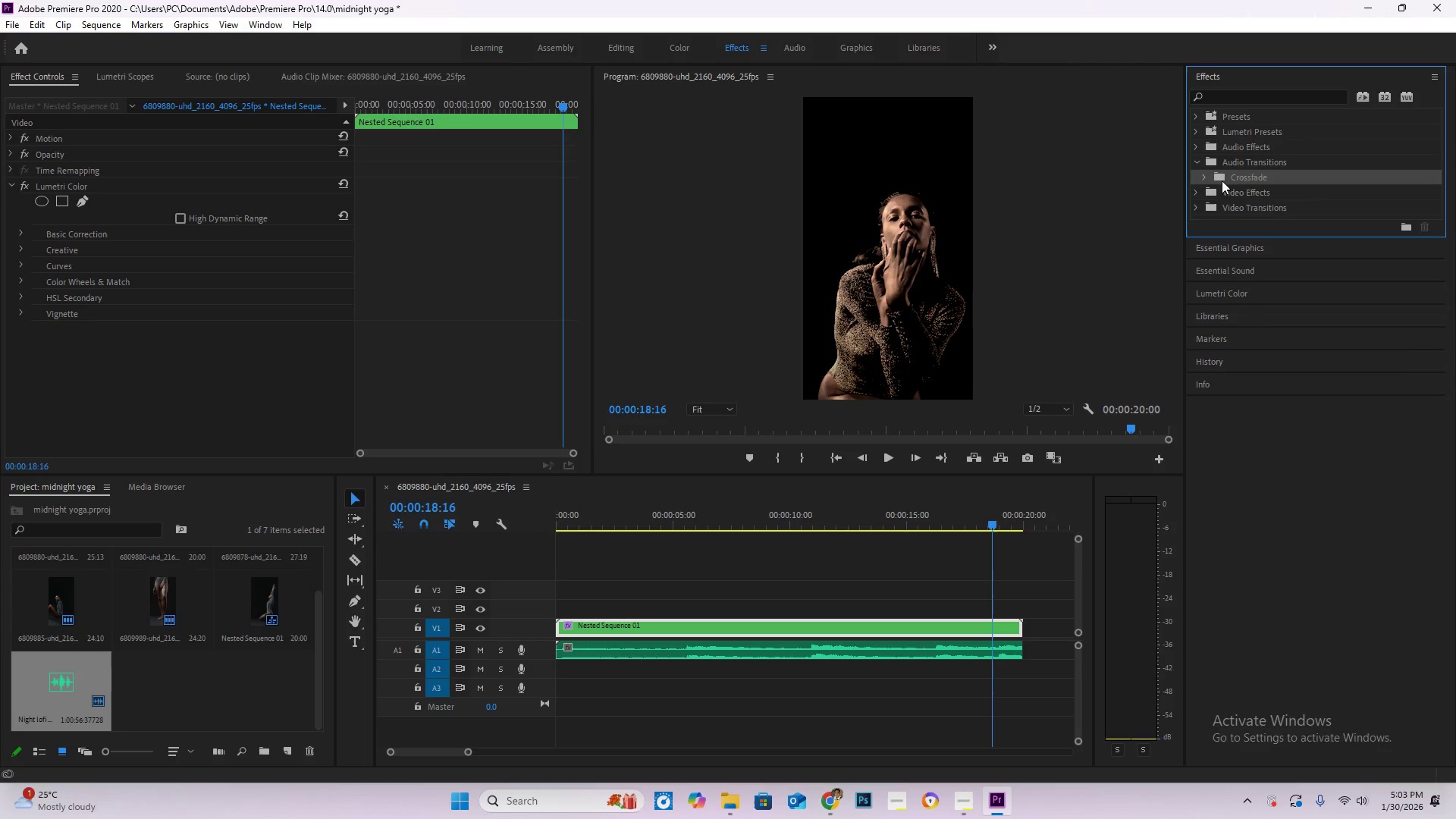 
left_click_drag(start_coordinate=[1198, 178], to_coordinate=[1202, 178])
 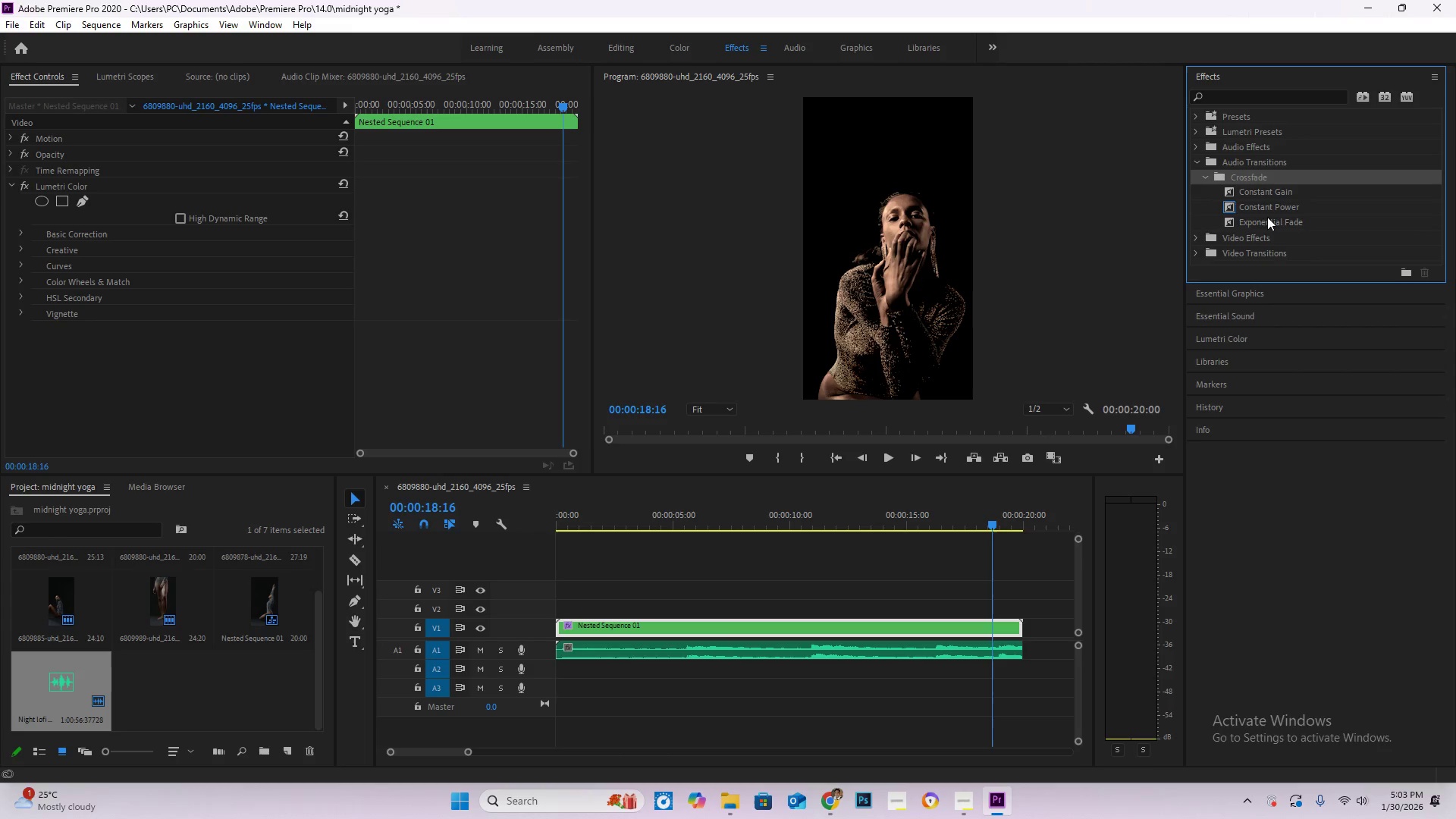 
left_click_drag(start_coordinate=[1269, 222], to_coordinate=[1012, 651])
 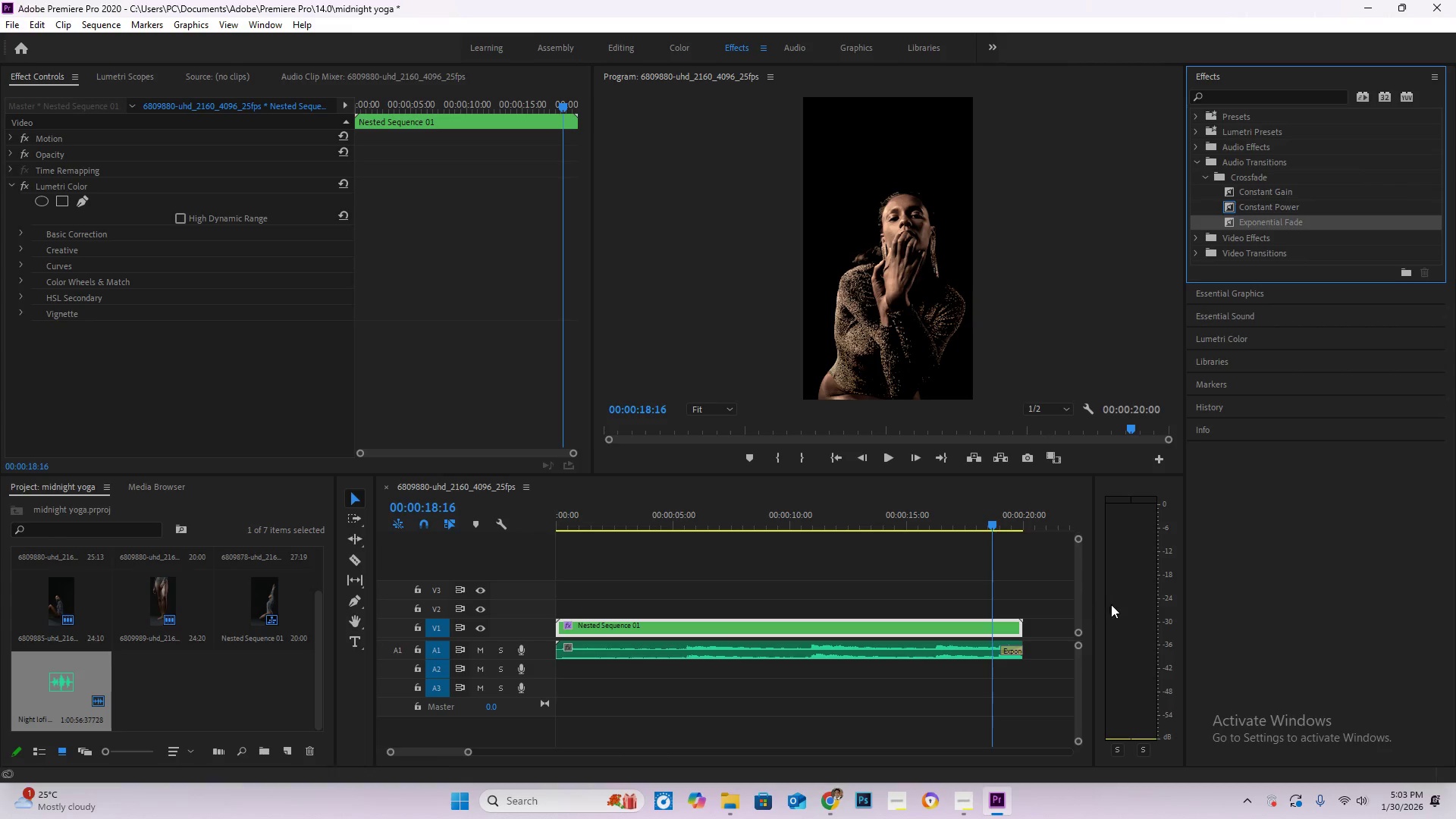 
key(Space)
 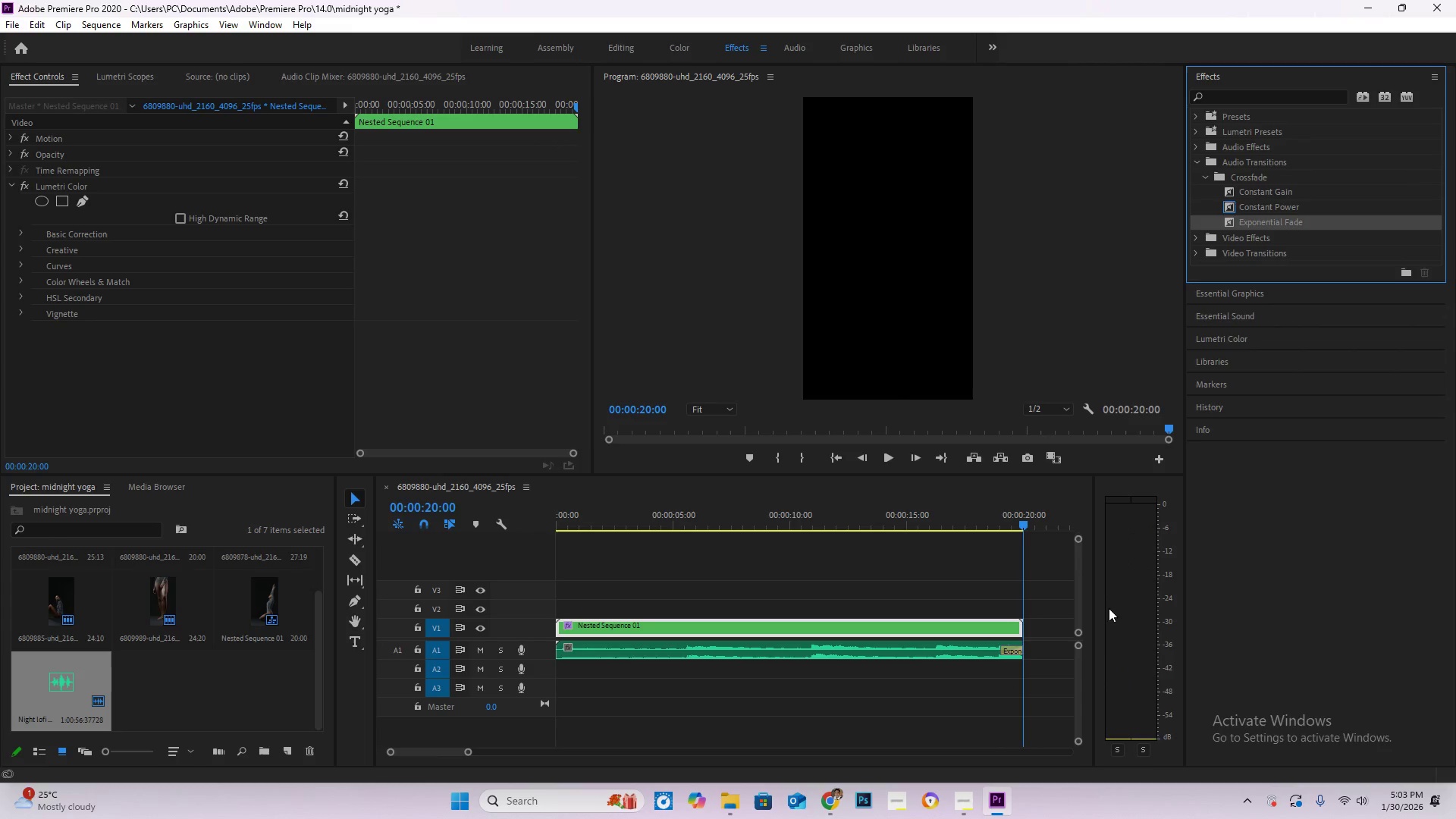 
left_click_drag(start_coordinate=[613, 516], to_coordinate=[344, 512])
 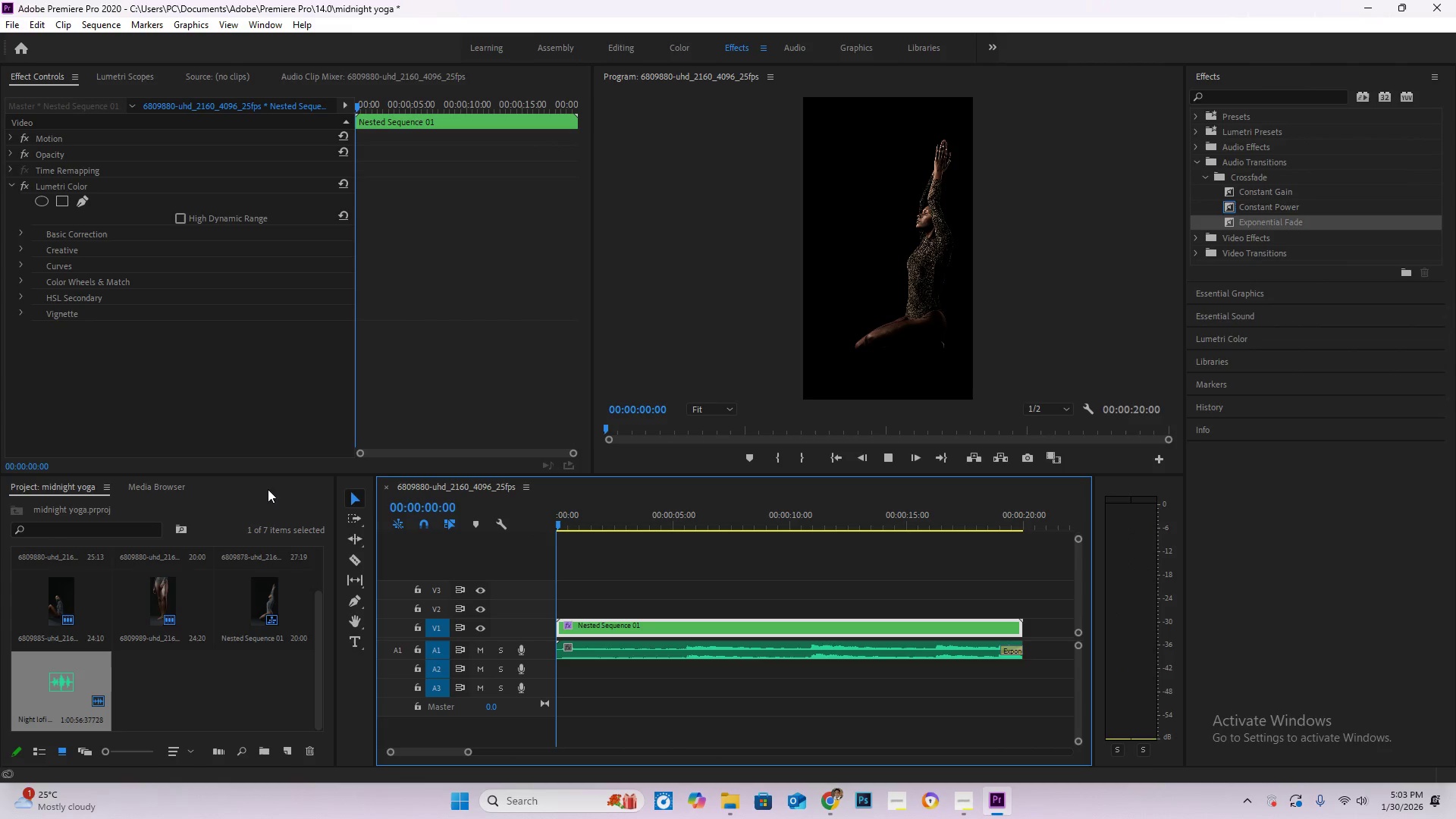 
key(Space)
 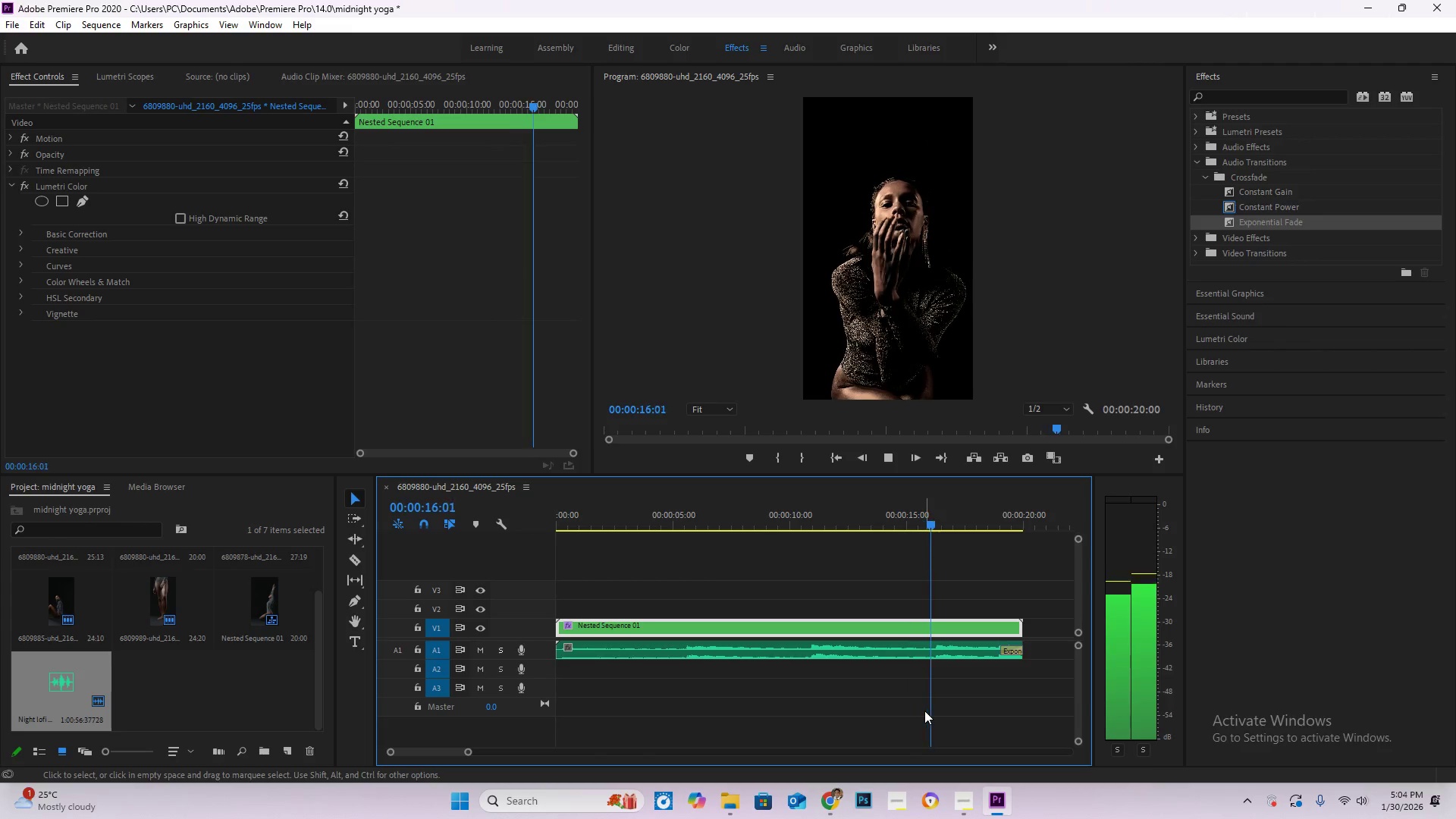 
wait(22.16)
 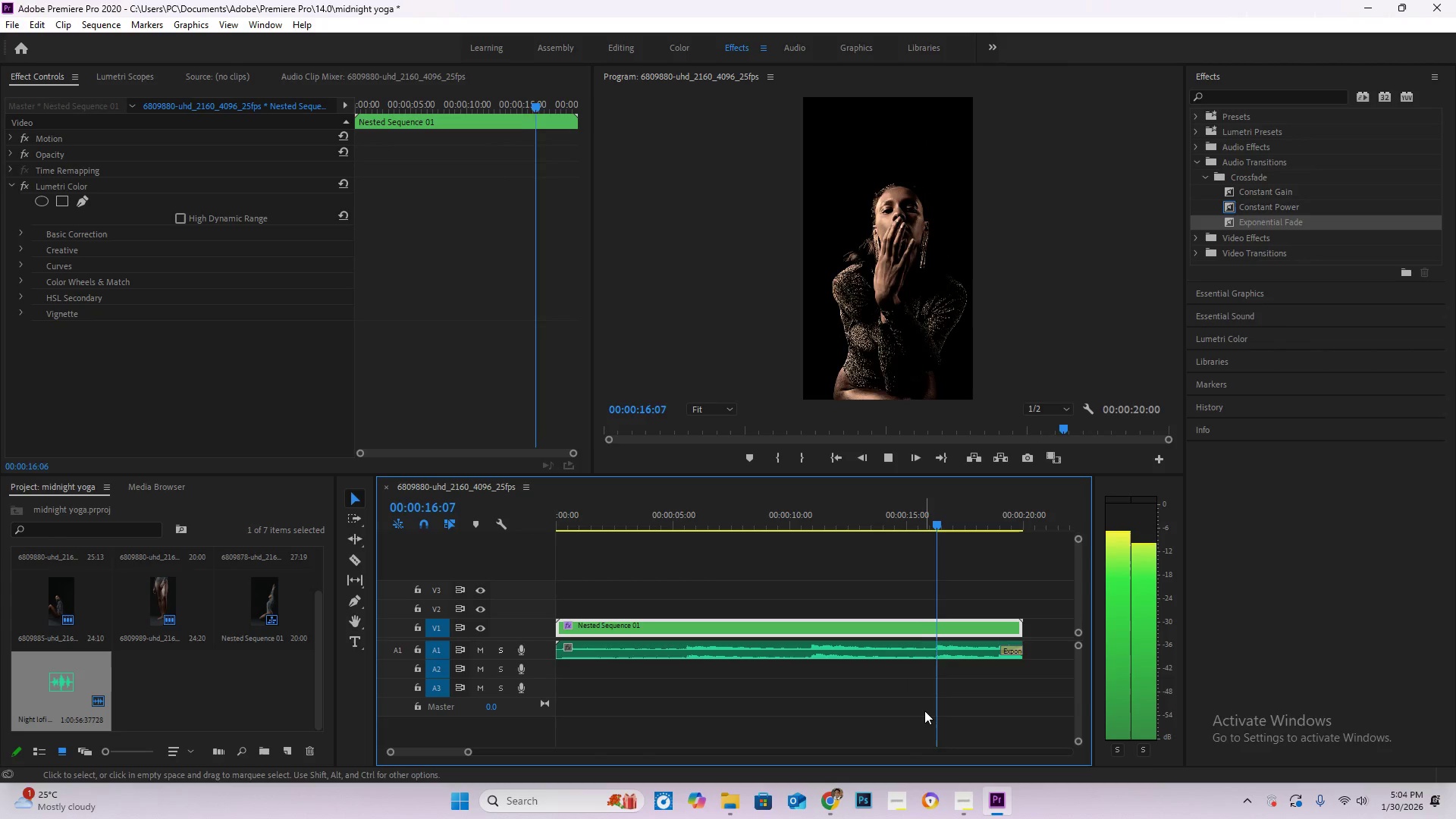 
key(Control+S)
 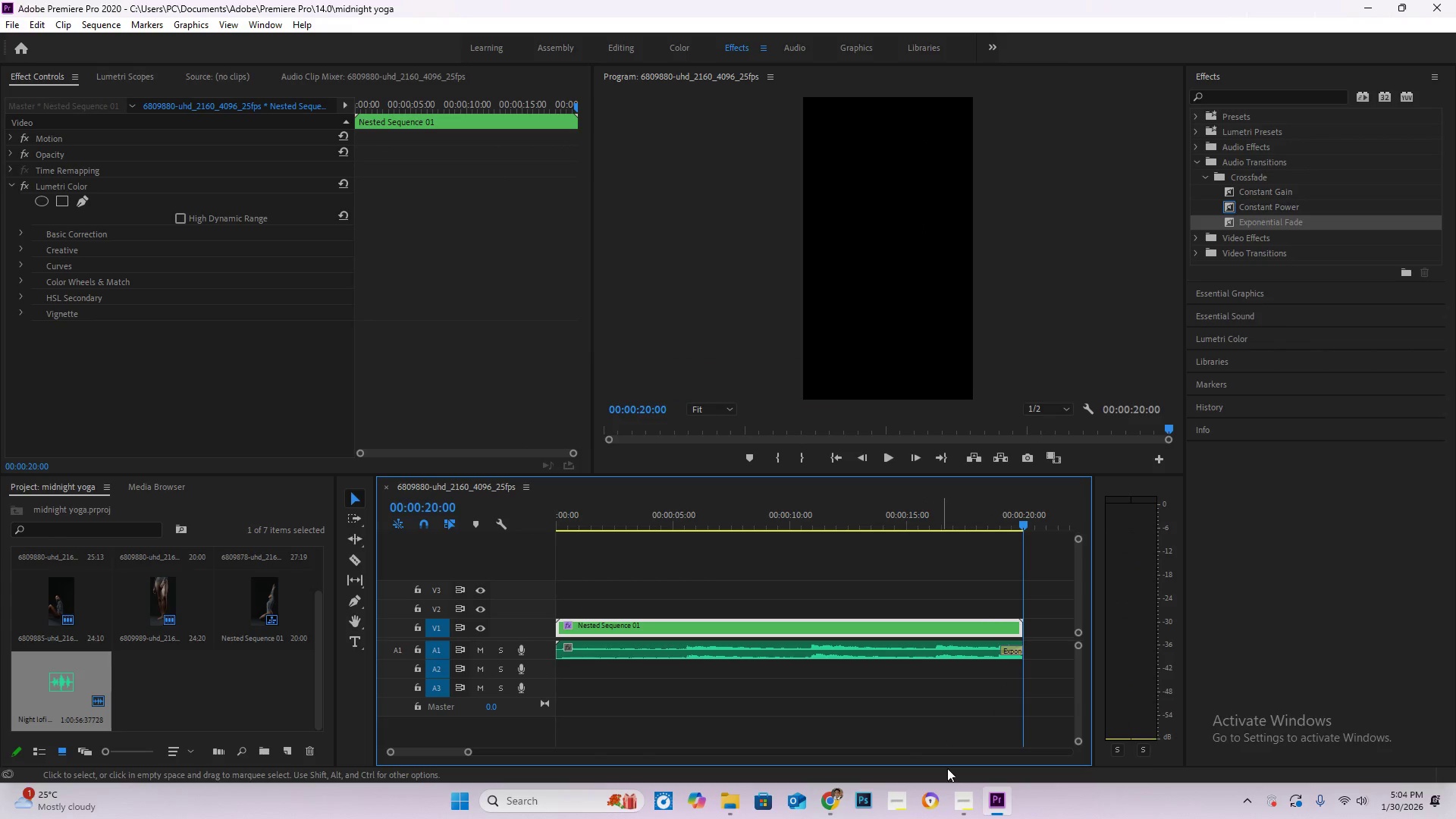 
left_click([971, 792])